 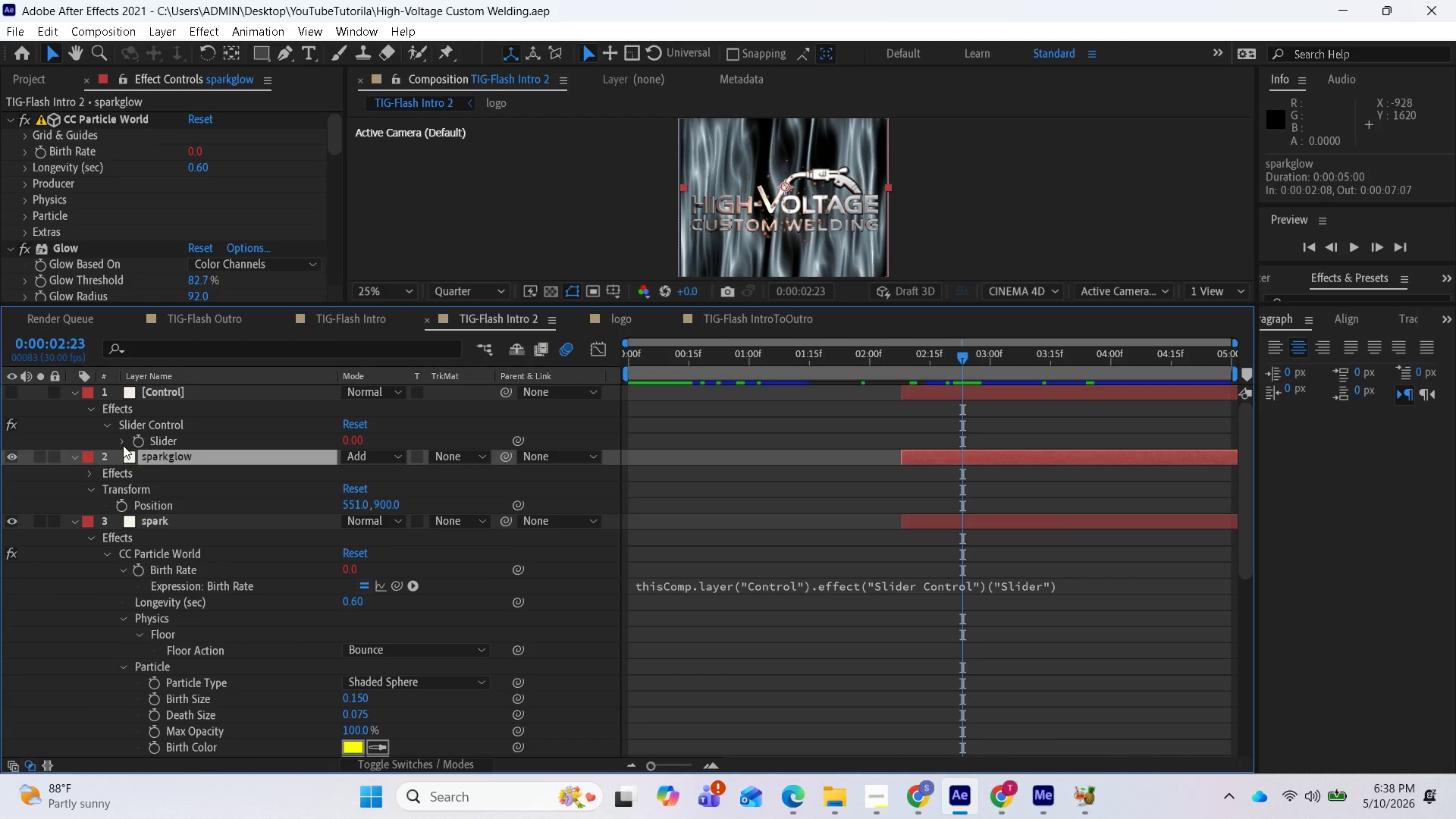 
left_click([88, 541])
 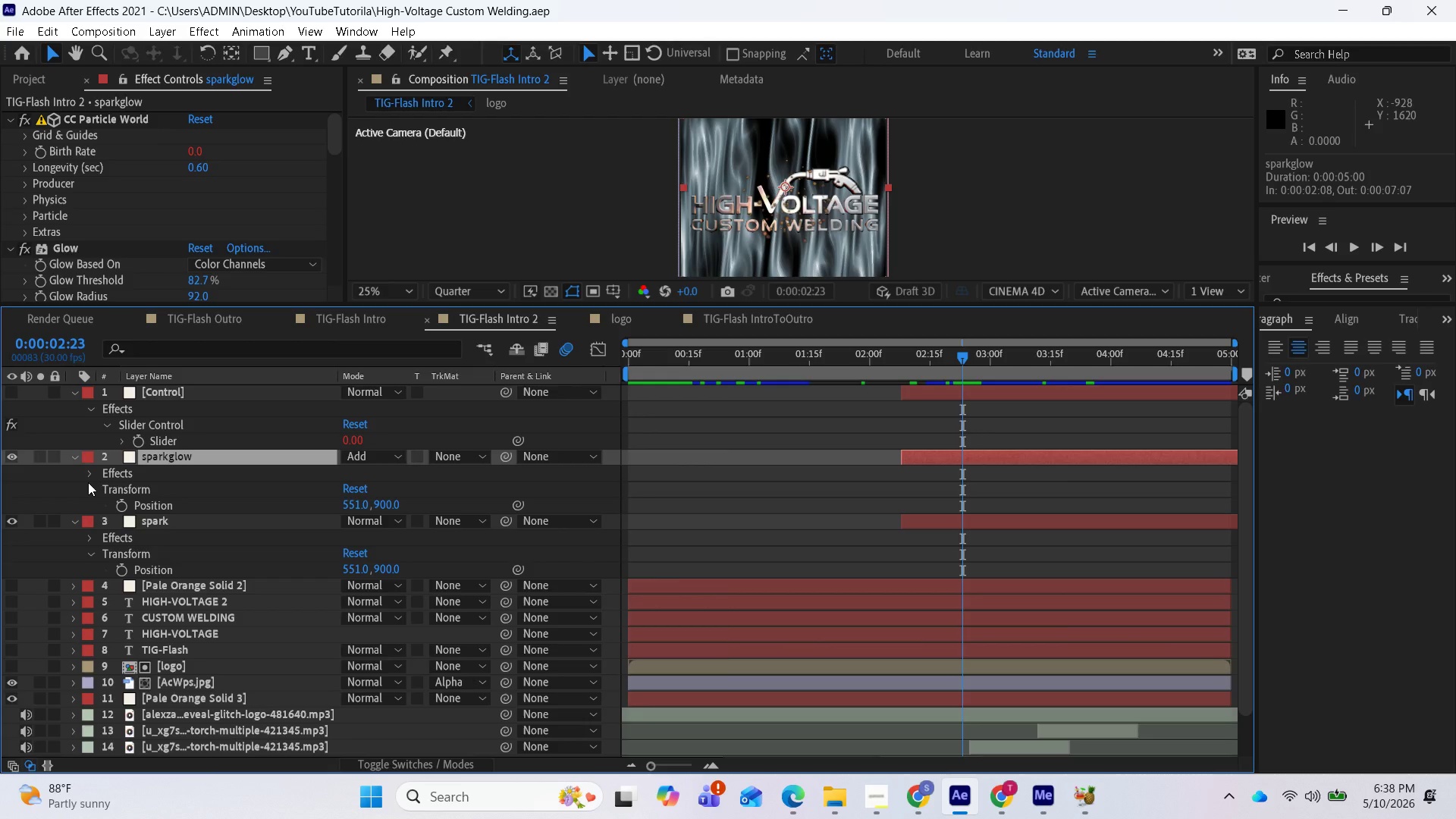 
left_click([88, 485])
 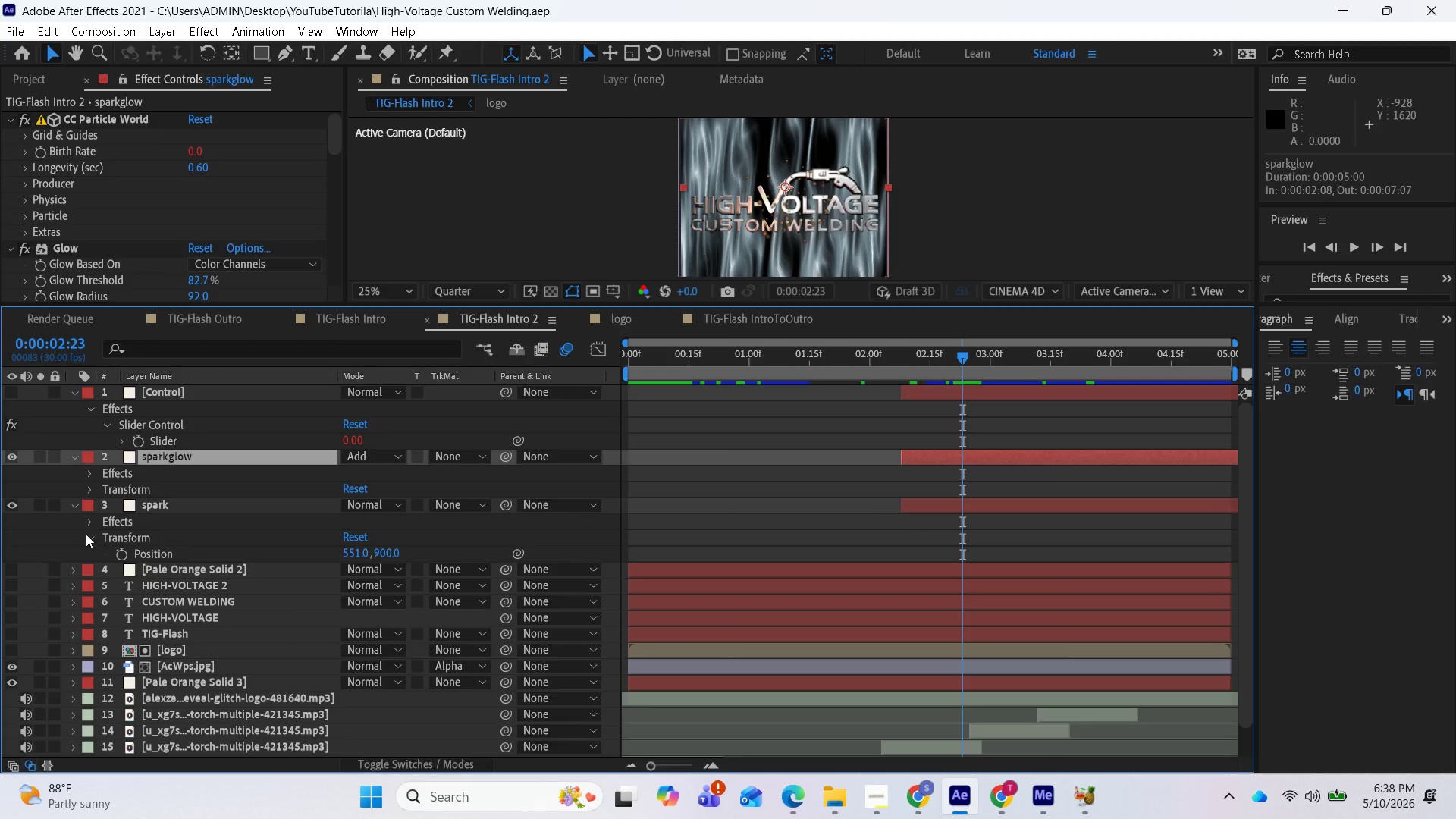 
left_click([90, 535])
 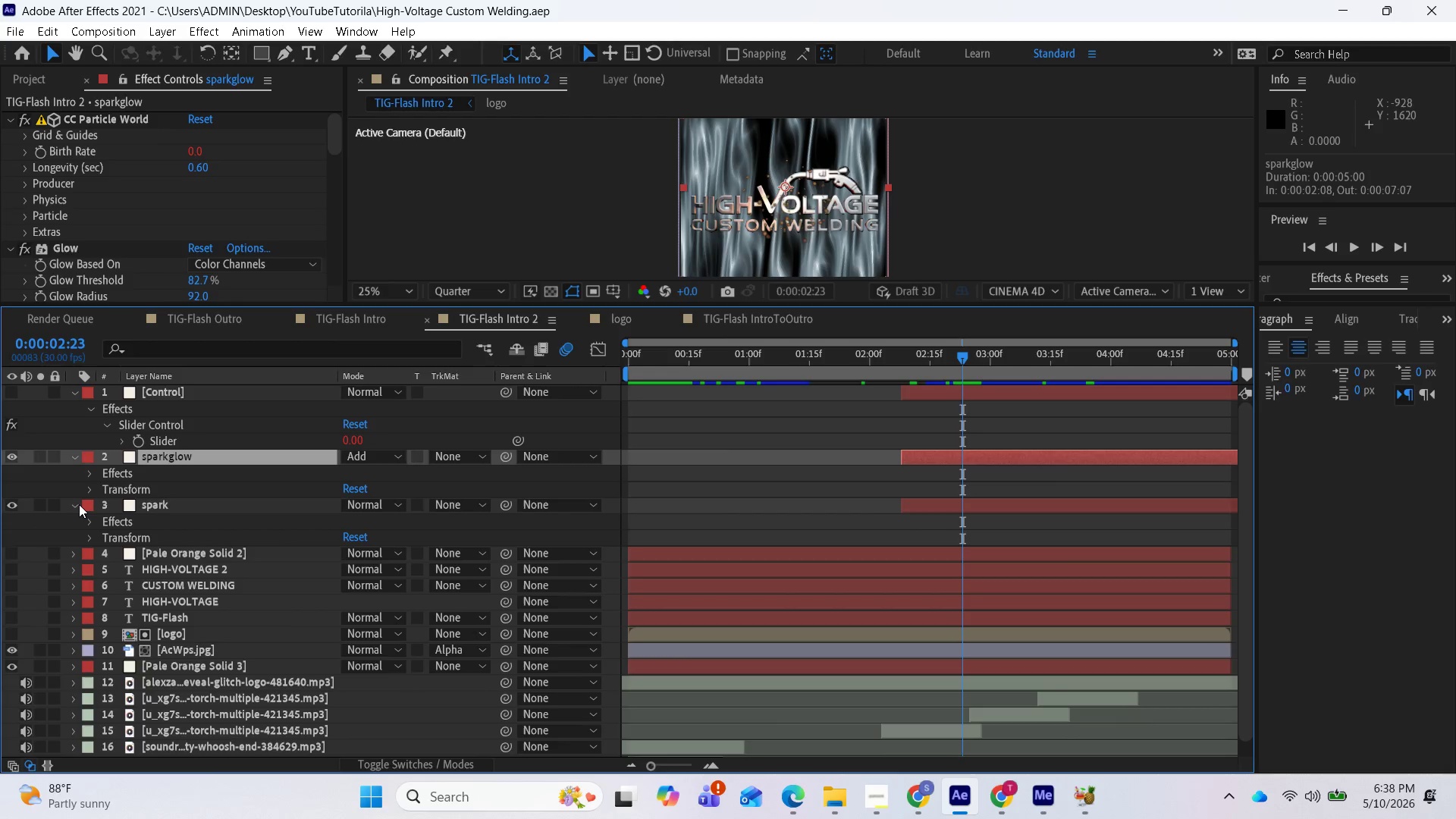 
left_click([78, 504])
 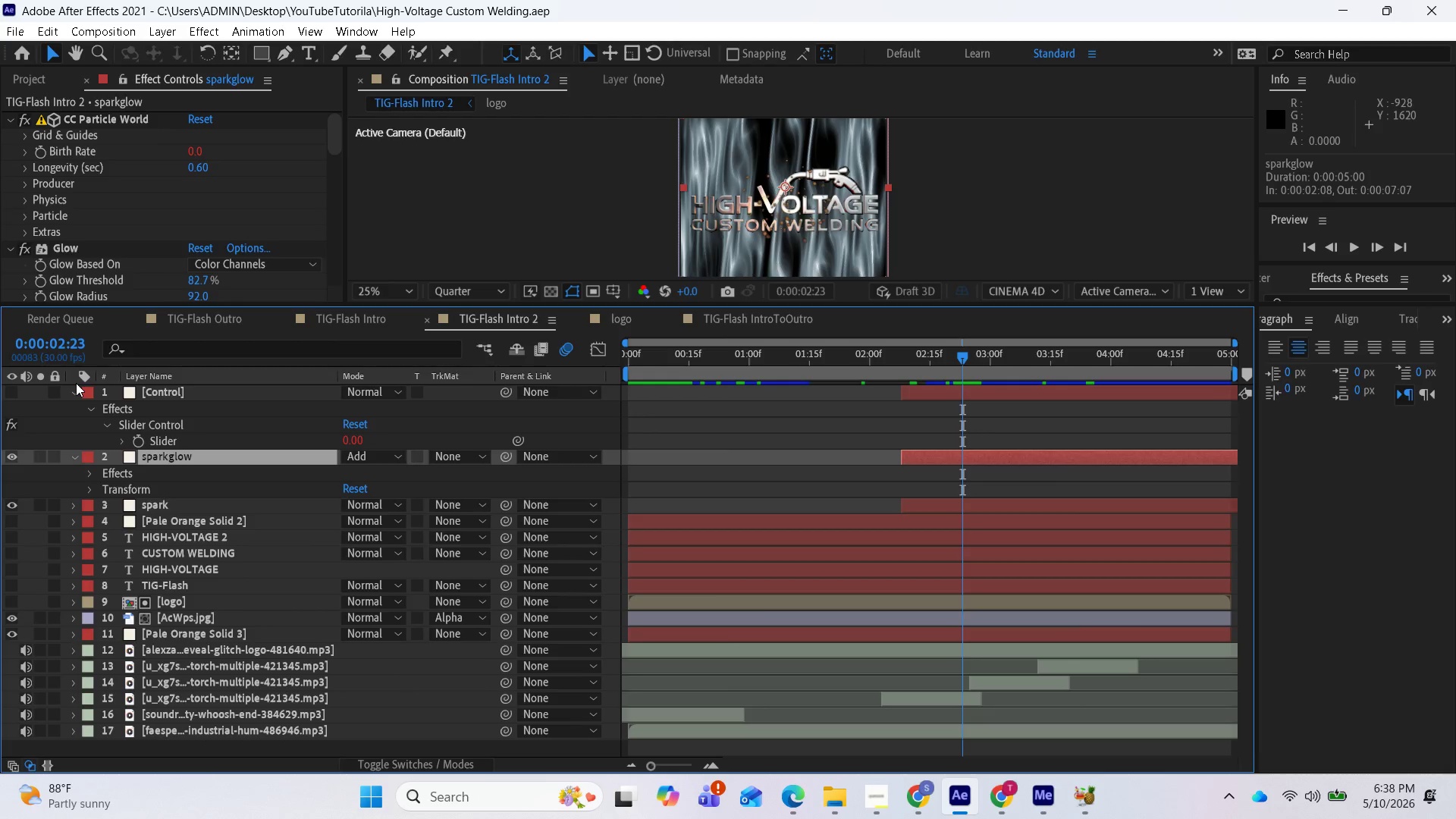 
left_click([71, 392])
 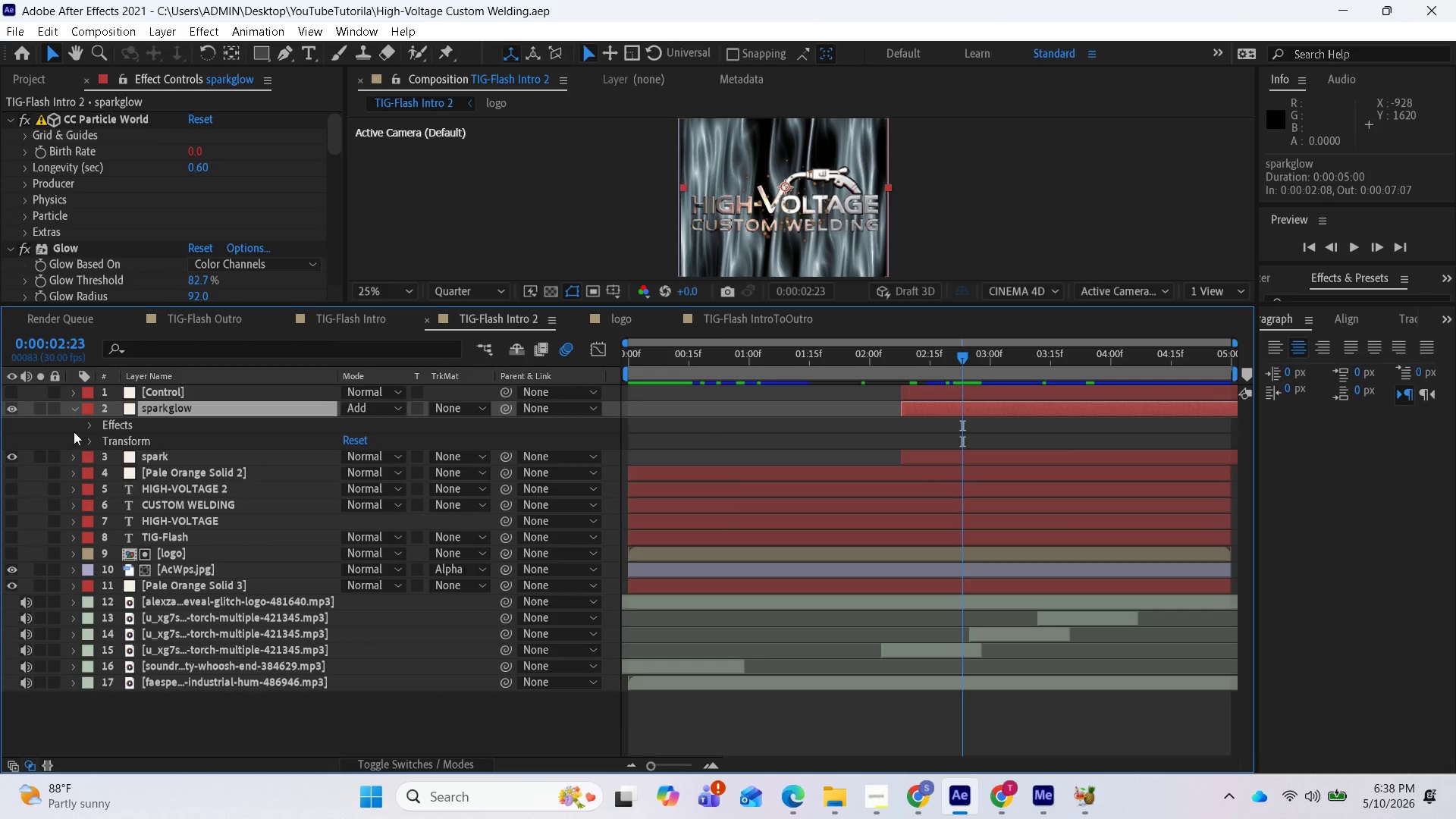 
left_click([75, 410])
 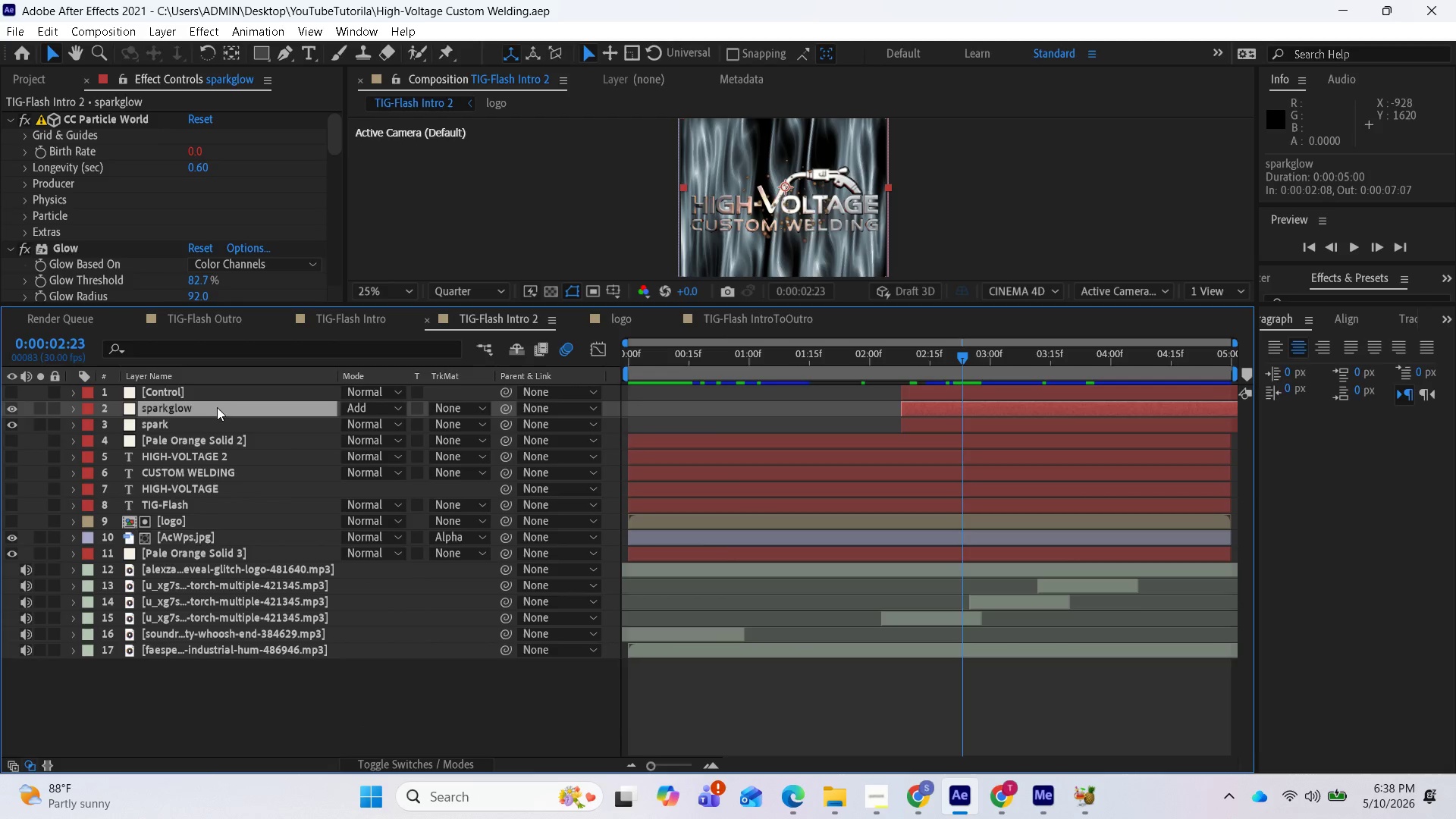 
left_click([219, 391])
 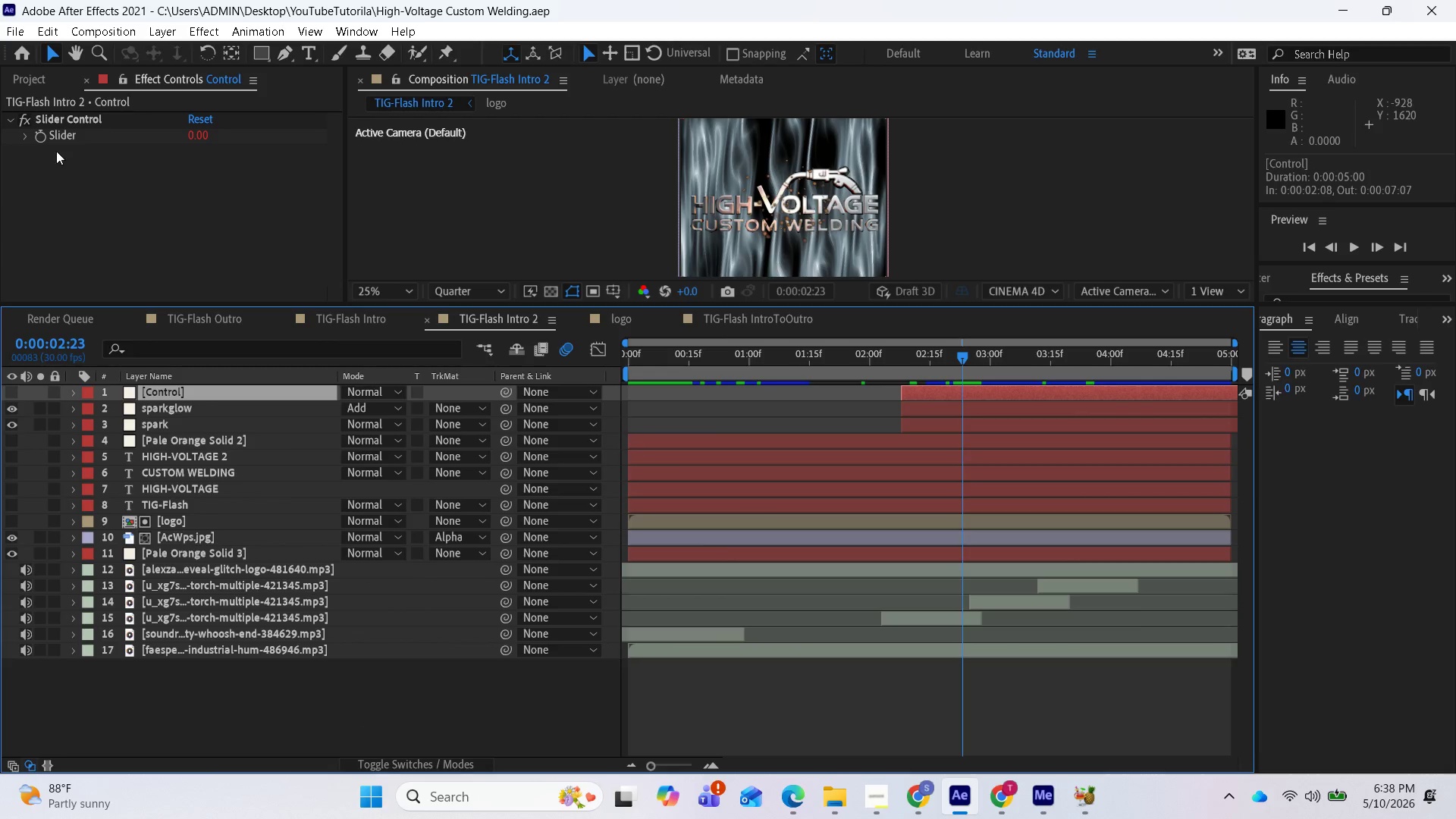 
hold_key(key=AltLeft, duration=5.28)
left_click([40, 136])
 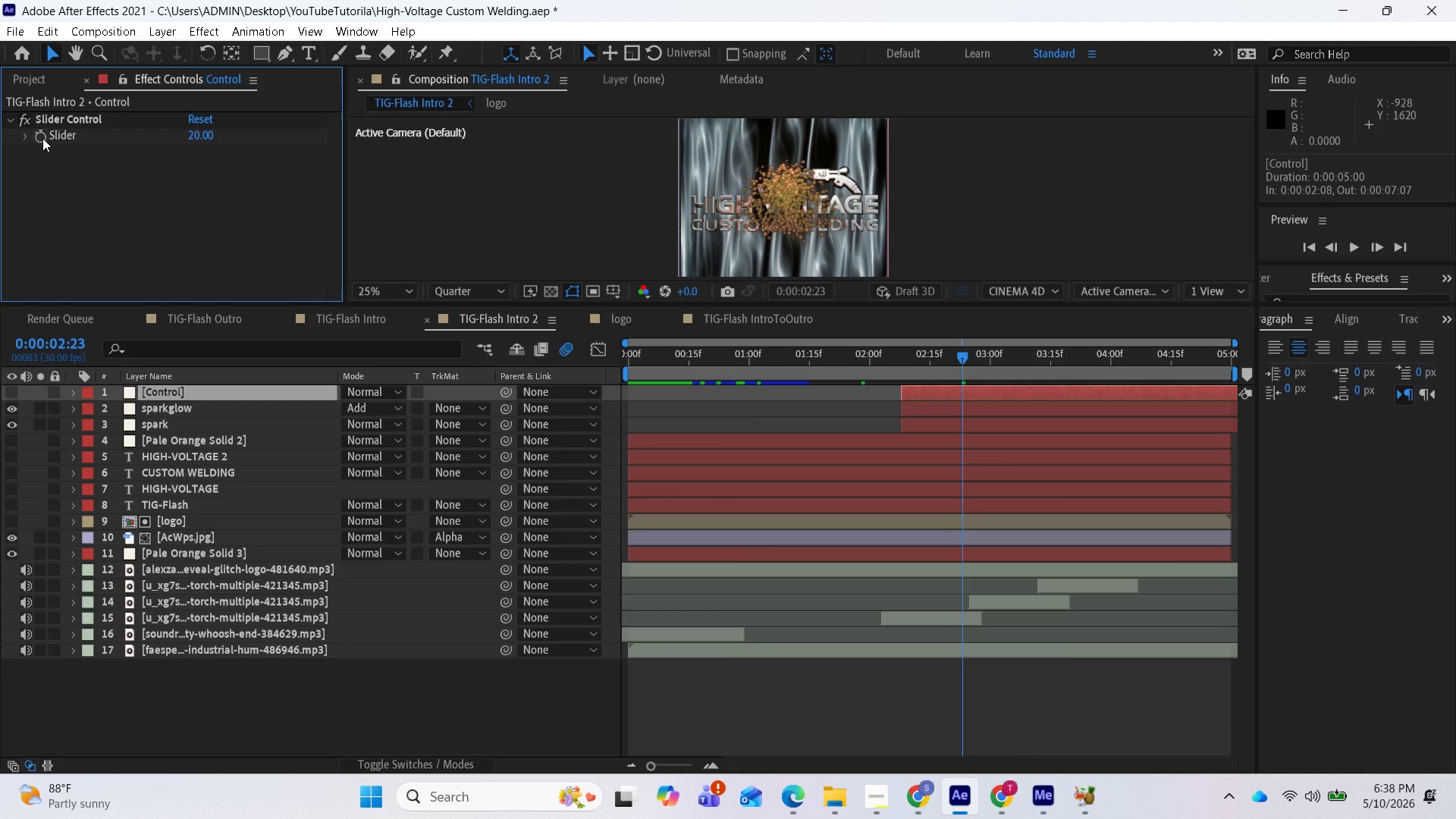 
double_click([42, 138])
 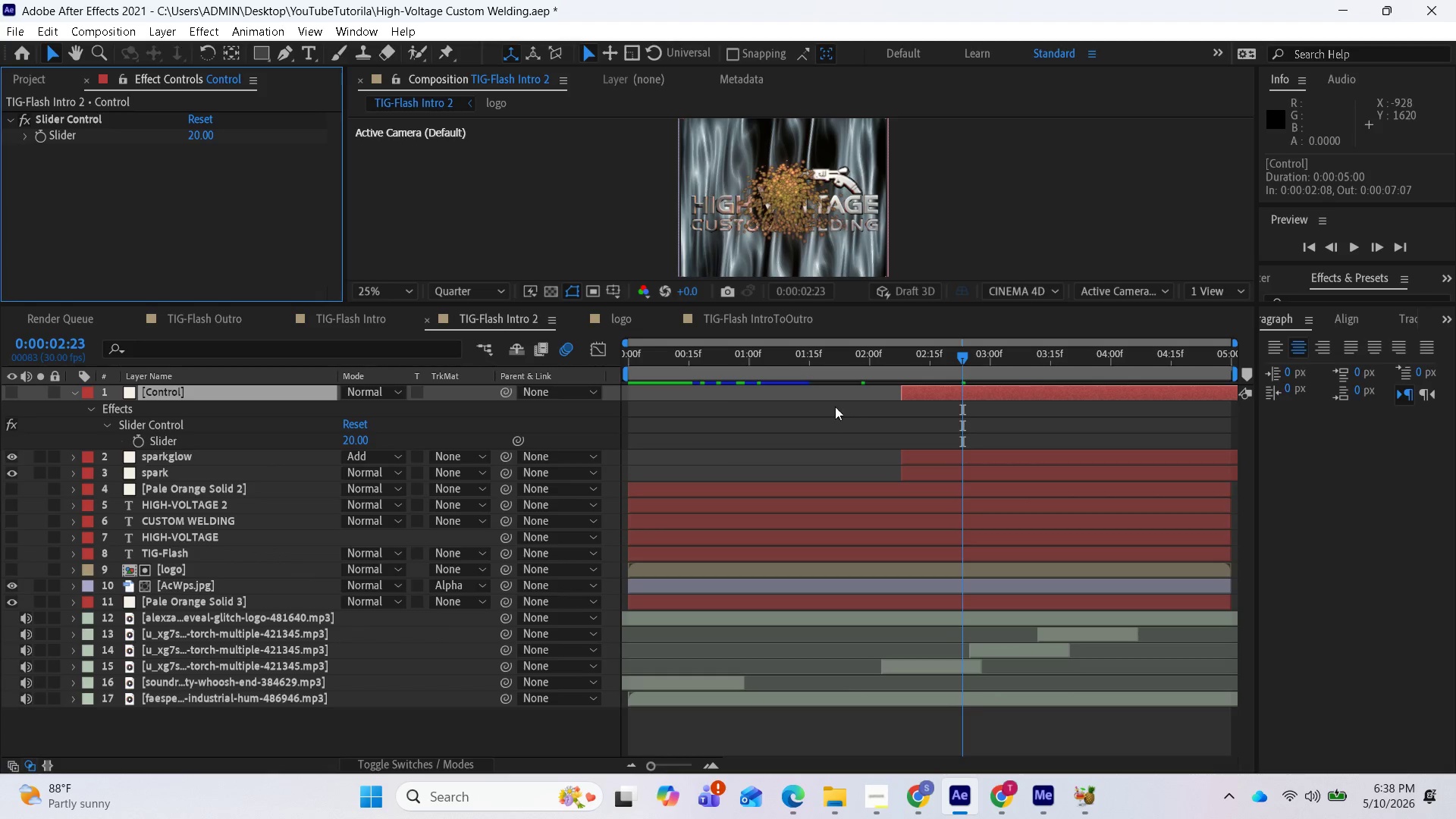 
left_click([930, 396])
 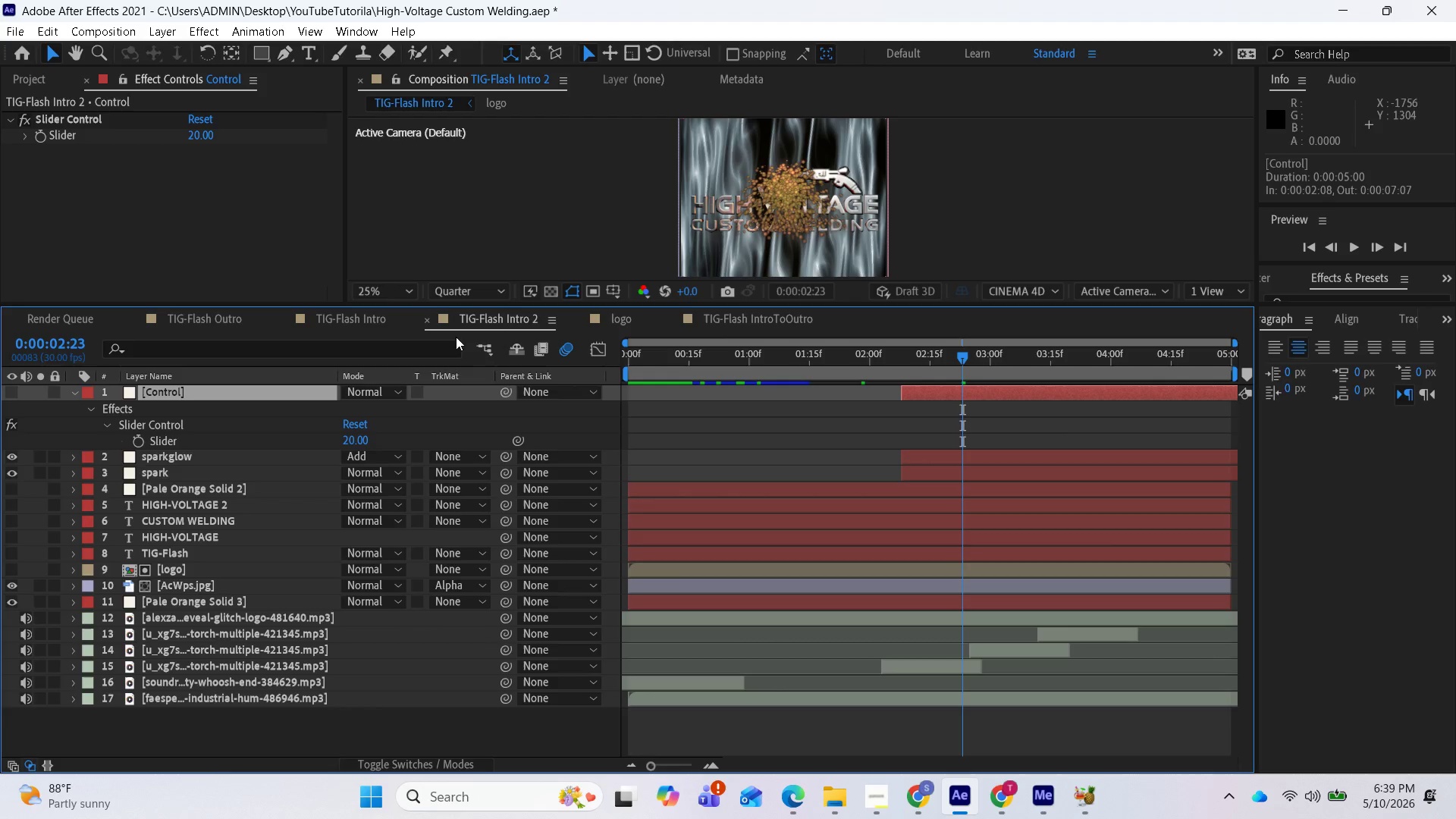 
wait(5.12)
 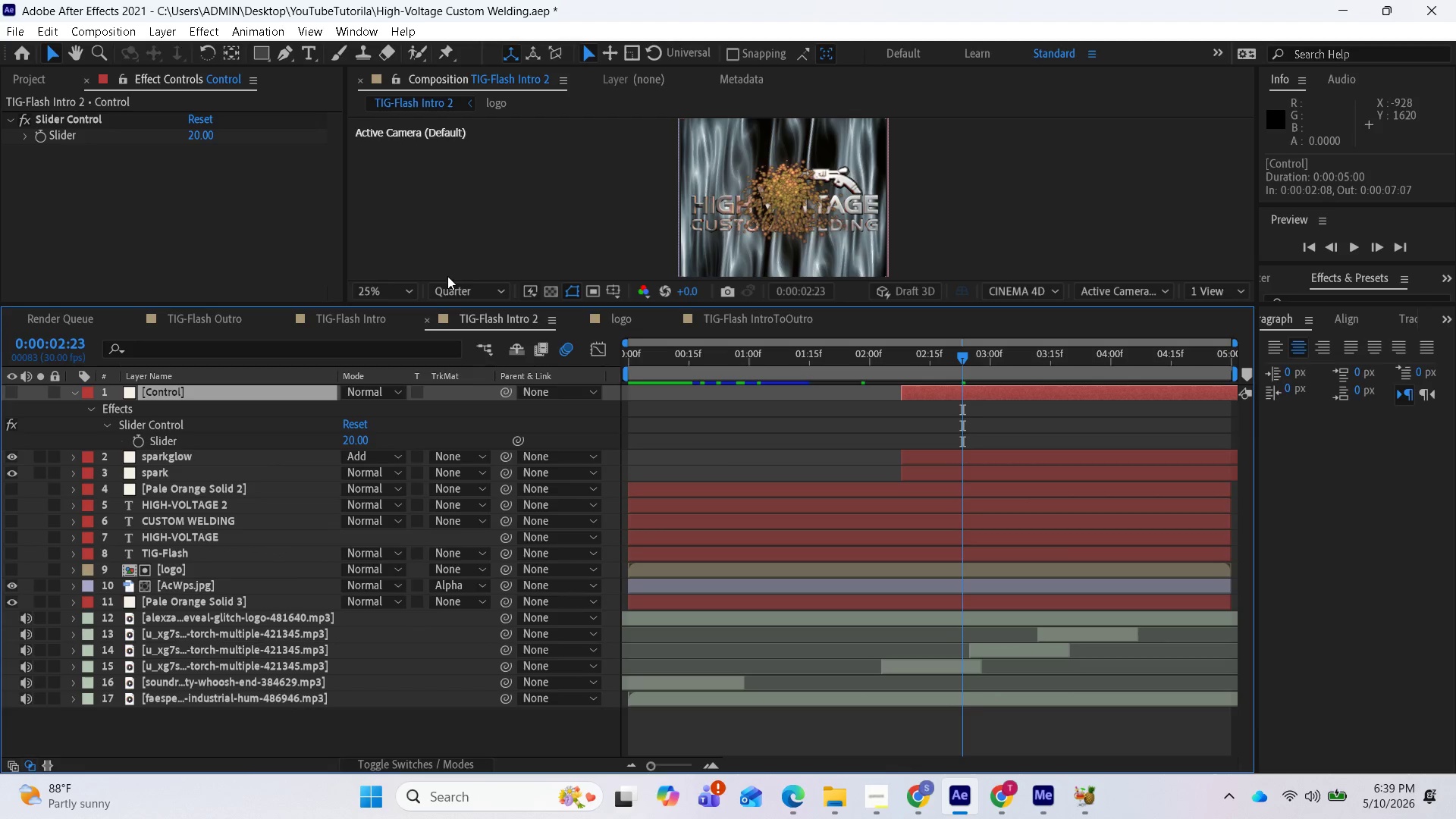 
left_click([934, 396])
 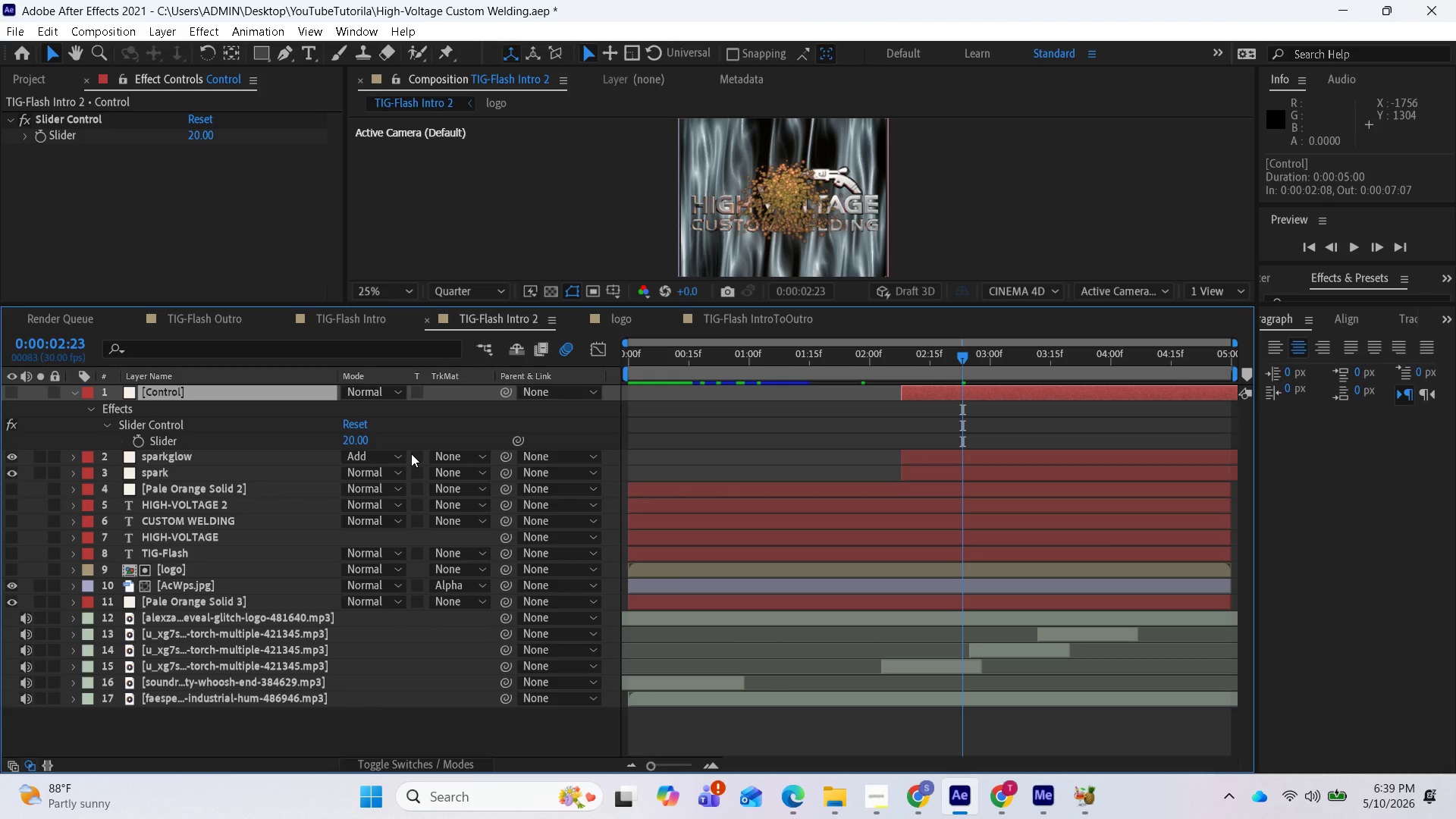 
wait(7.98)
 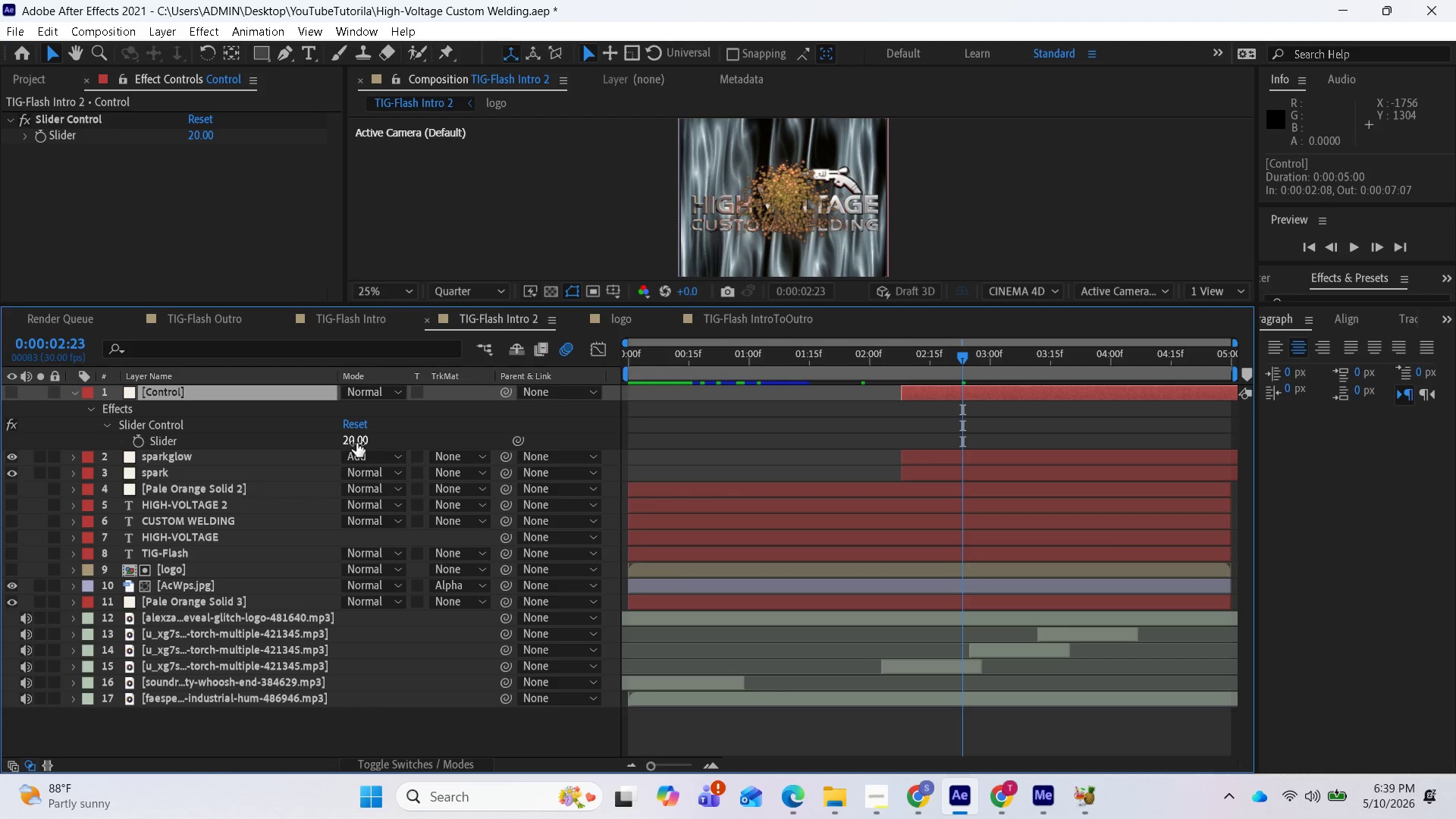 
key(Control+Z)
 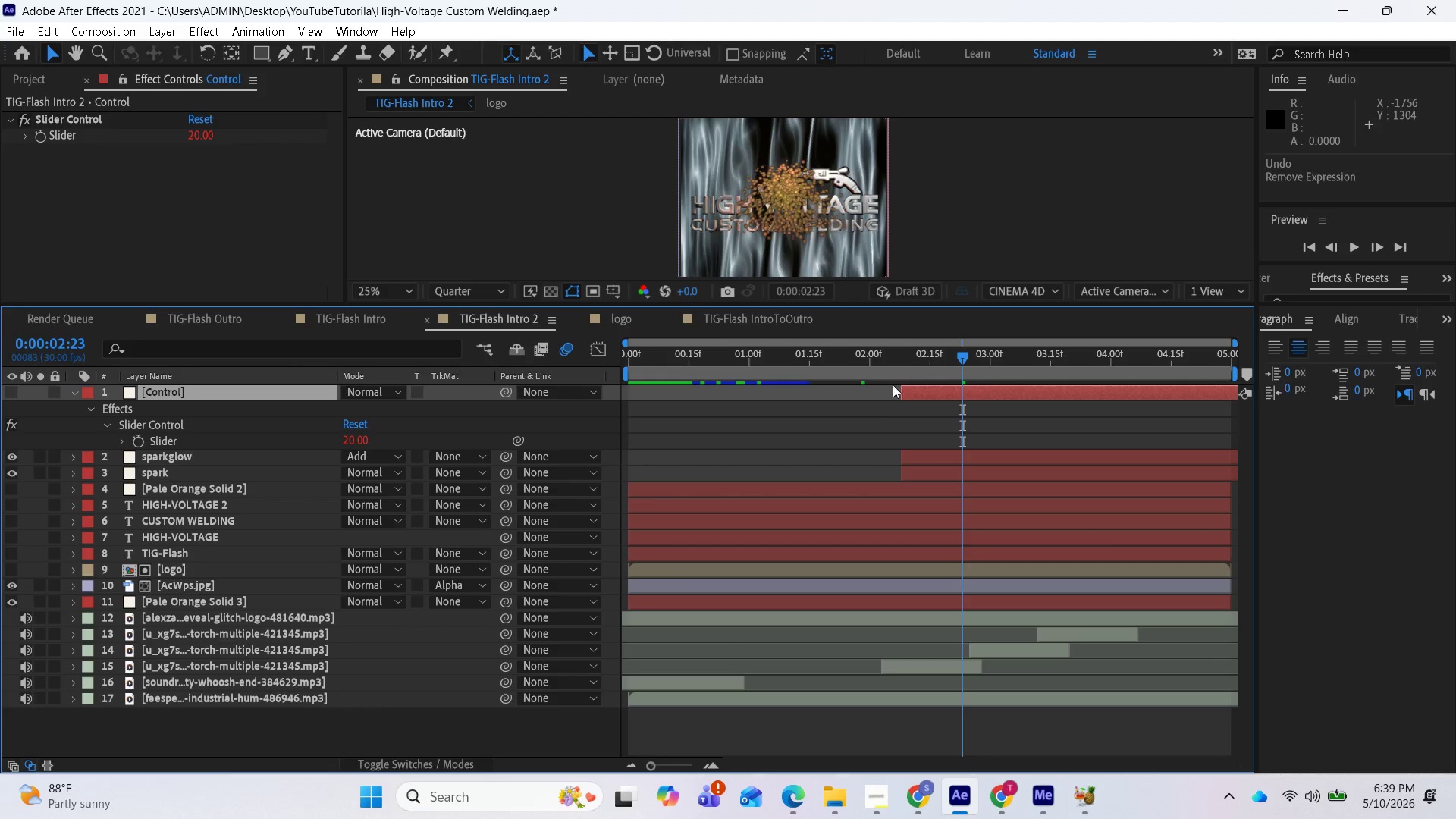 
left_click_drag(start_coordinate=[962, 362], to_coordinate=[767, 356])
 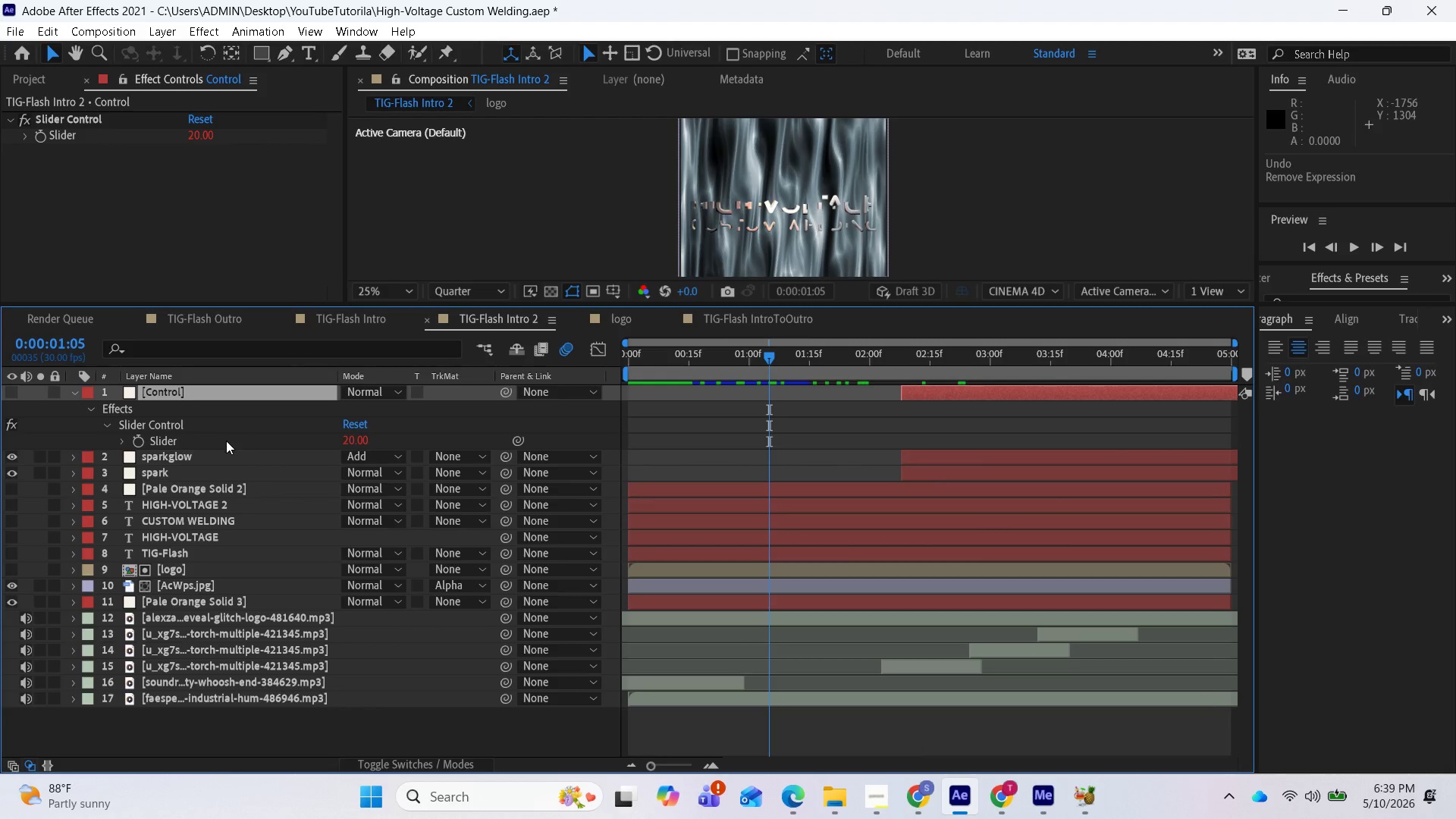 
left_click([218, 444])
 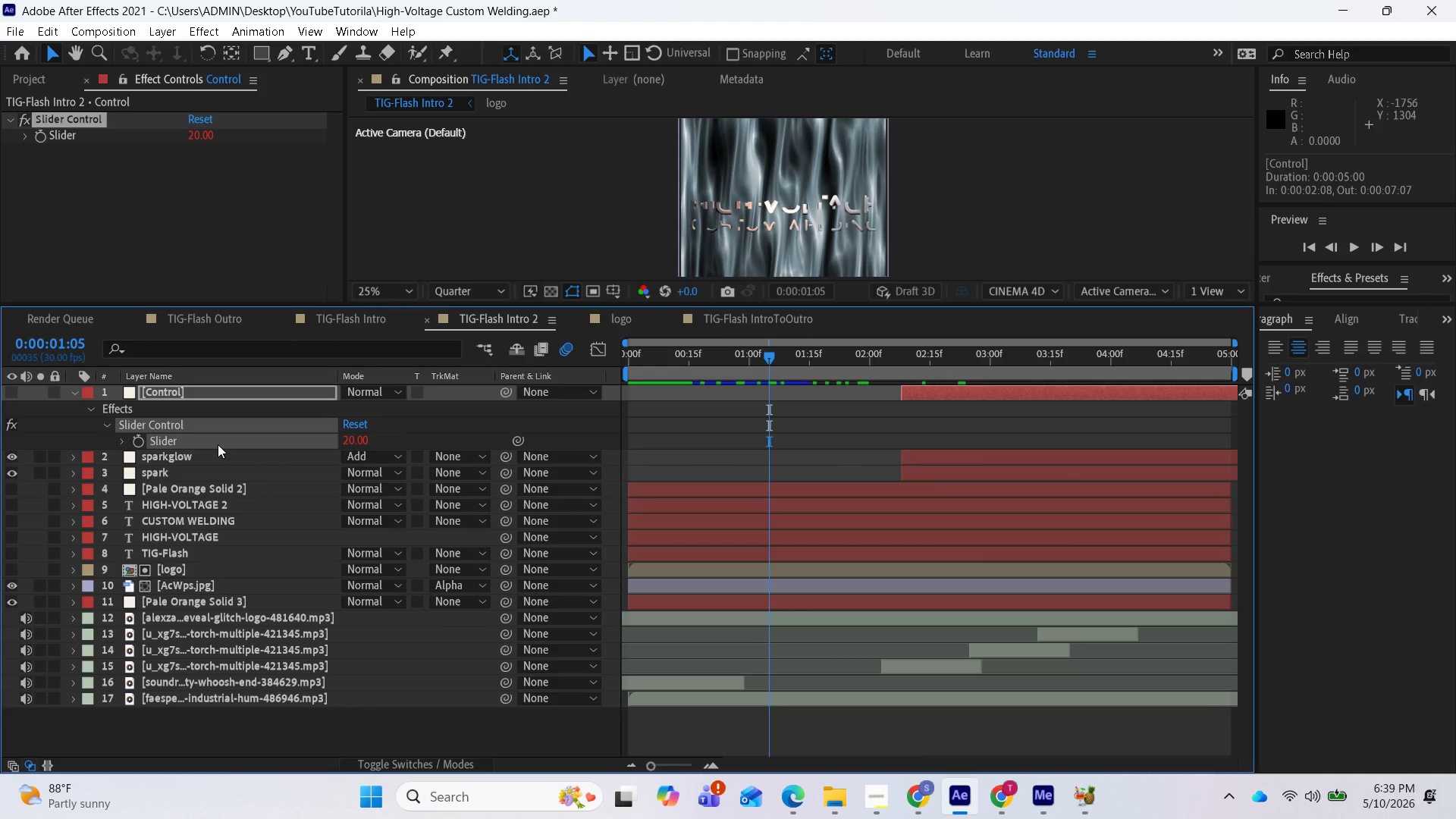 
type(uu)
 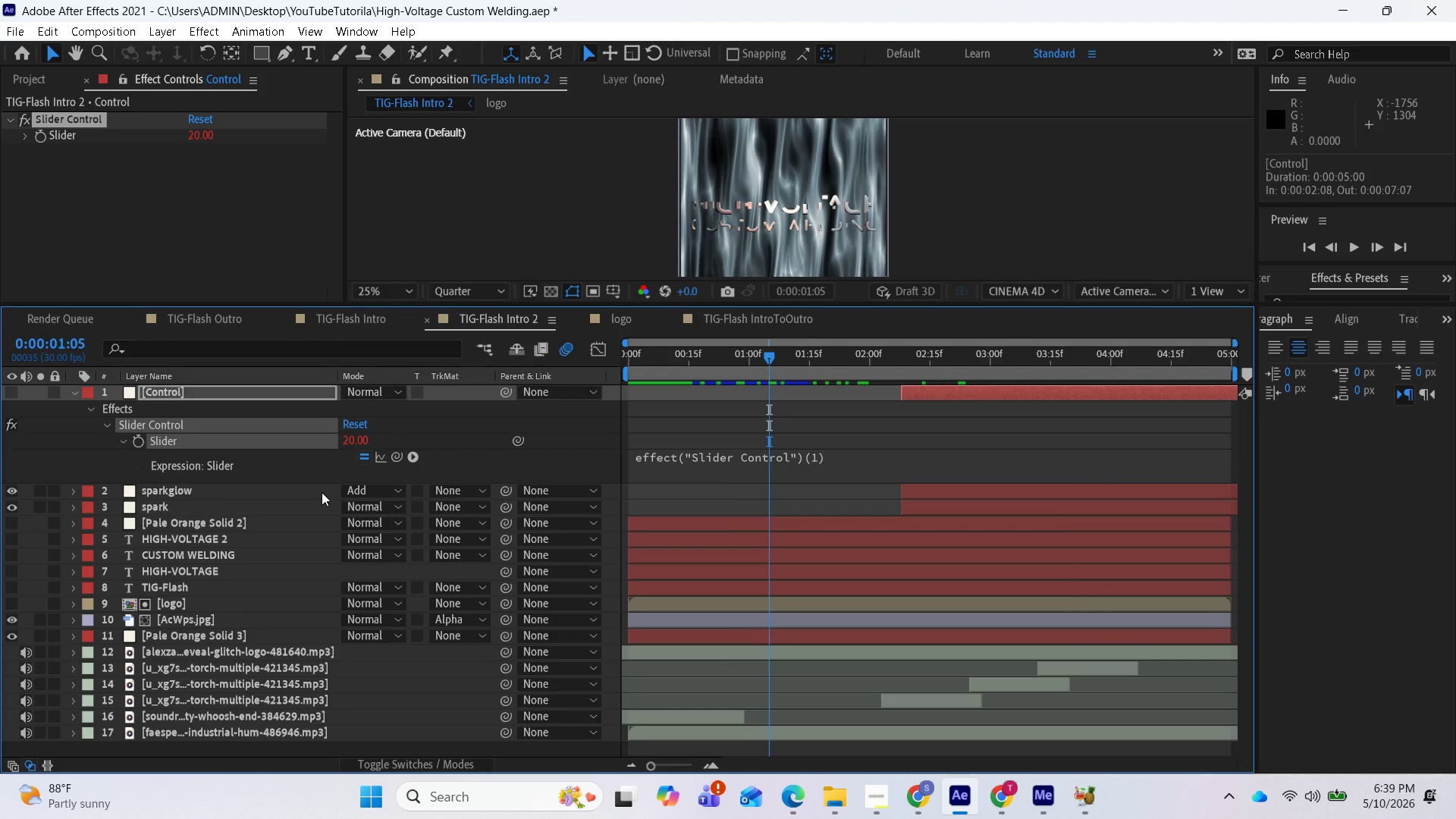 
key(Control+Z)
 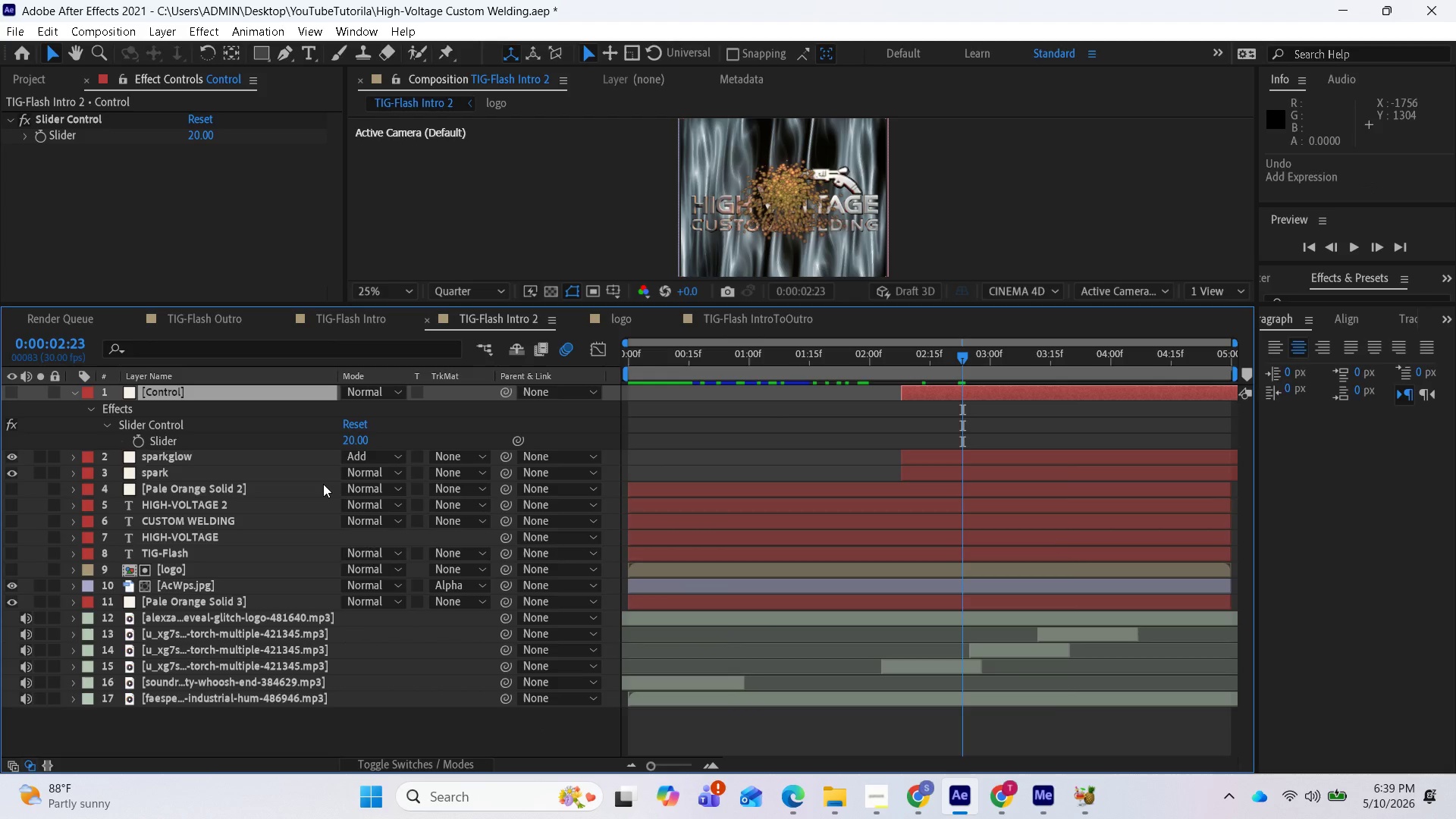 
key(Control+Z)
 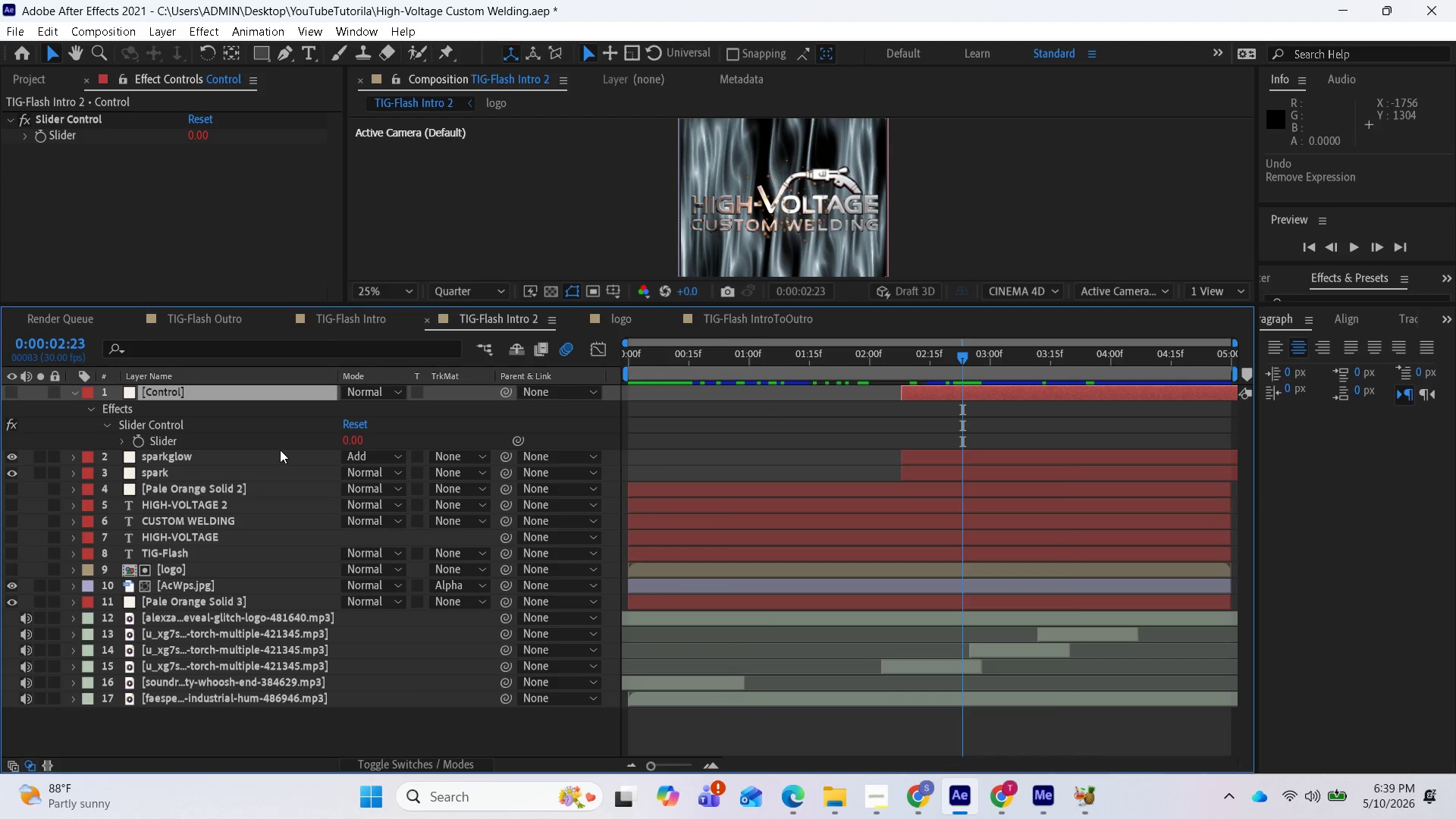 
left_click([273, 445])
 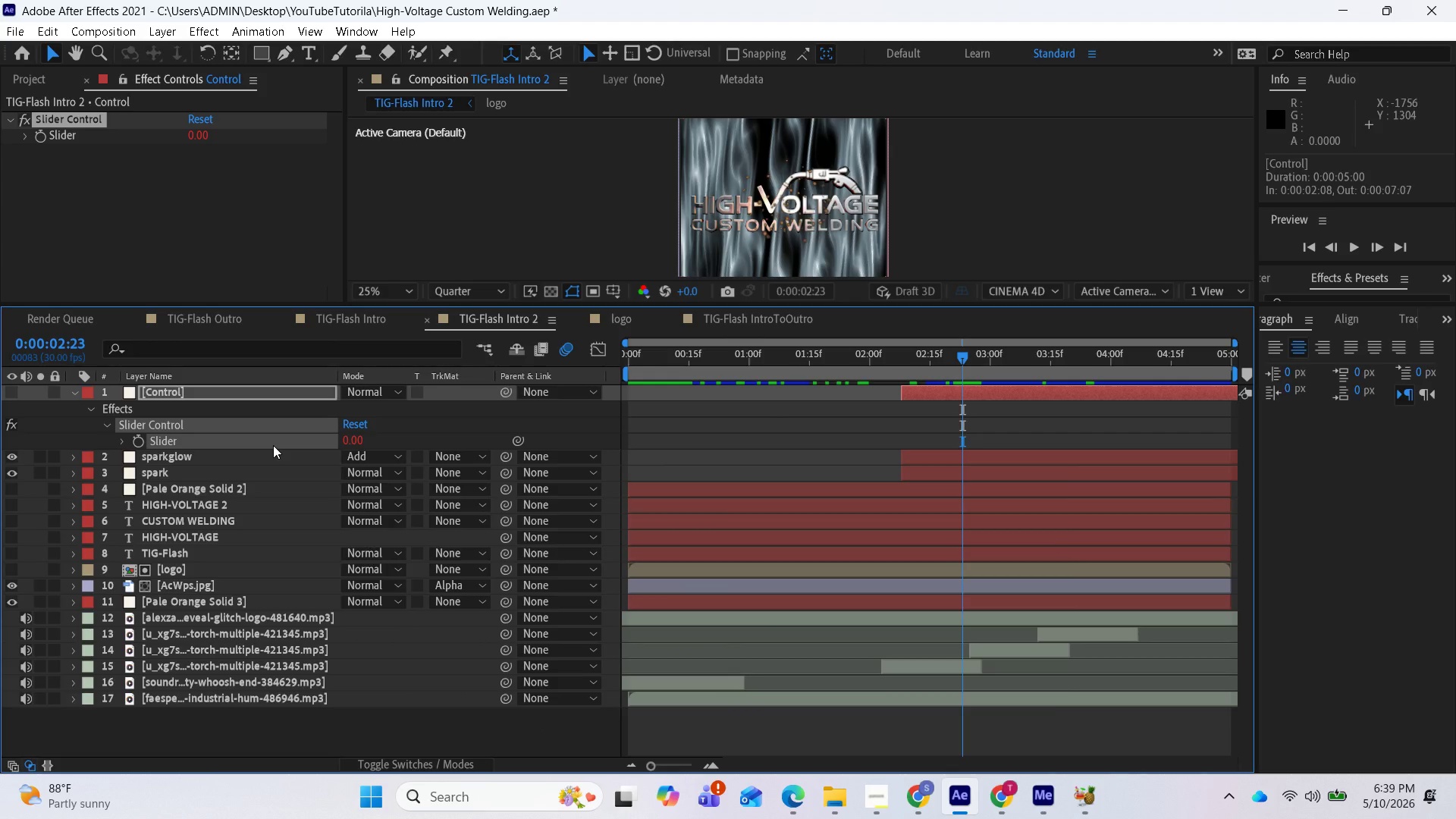 
type(uu)
 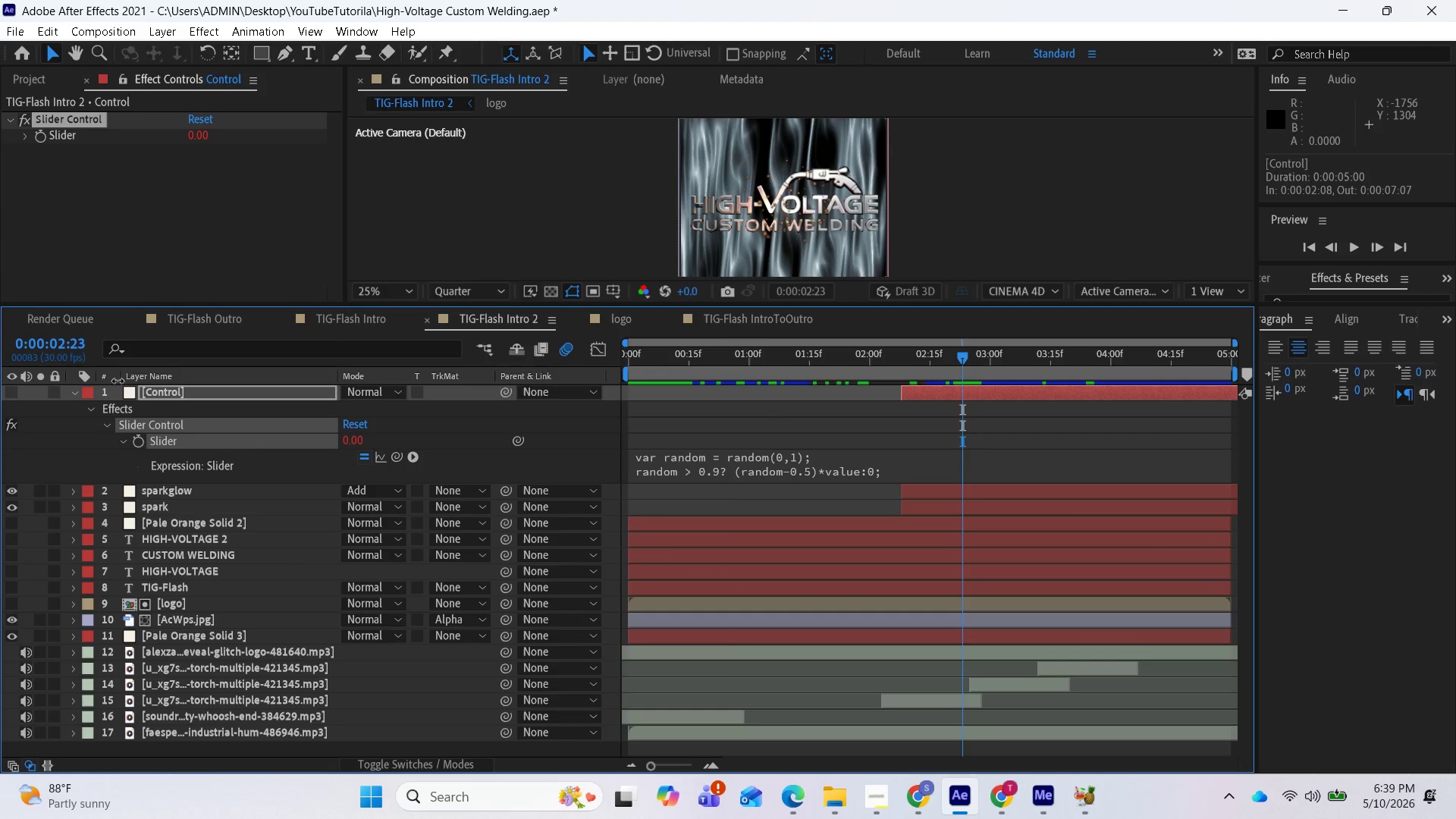 
left_click([231, 500])
 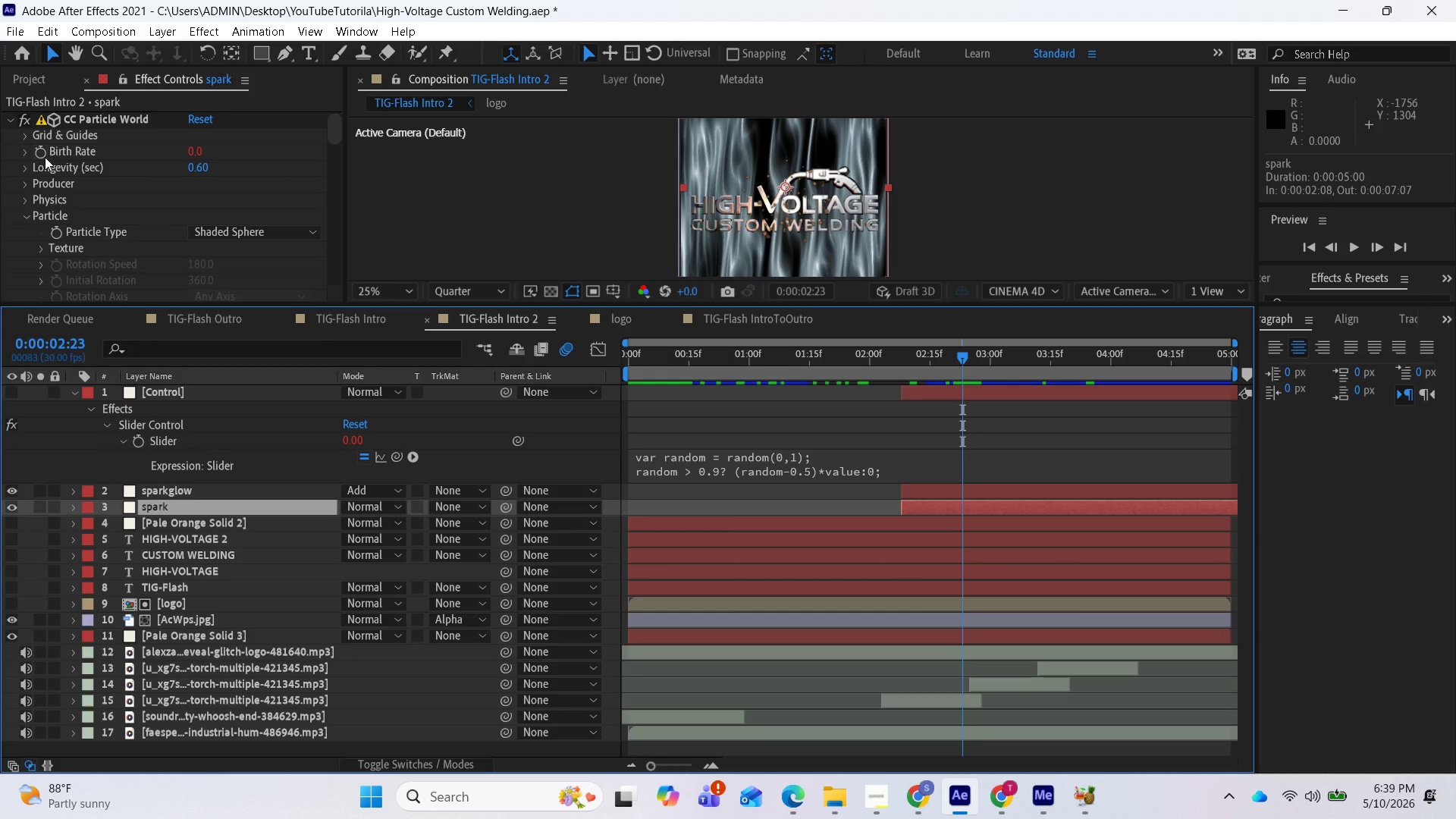 
wait(8.38)
 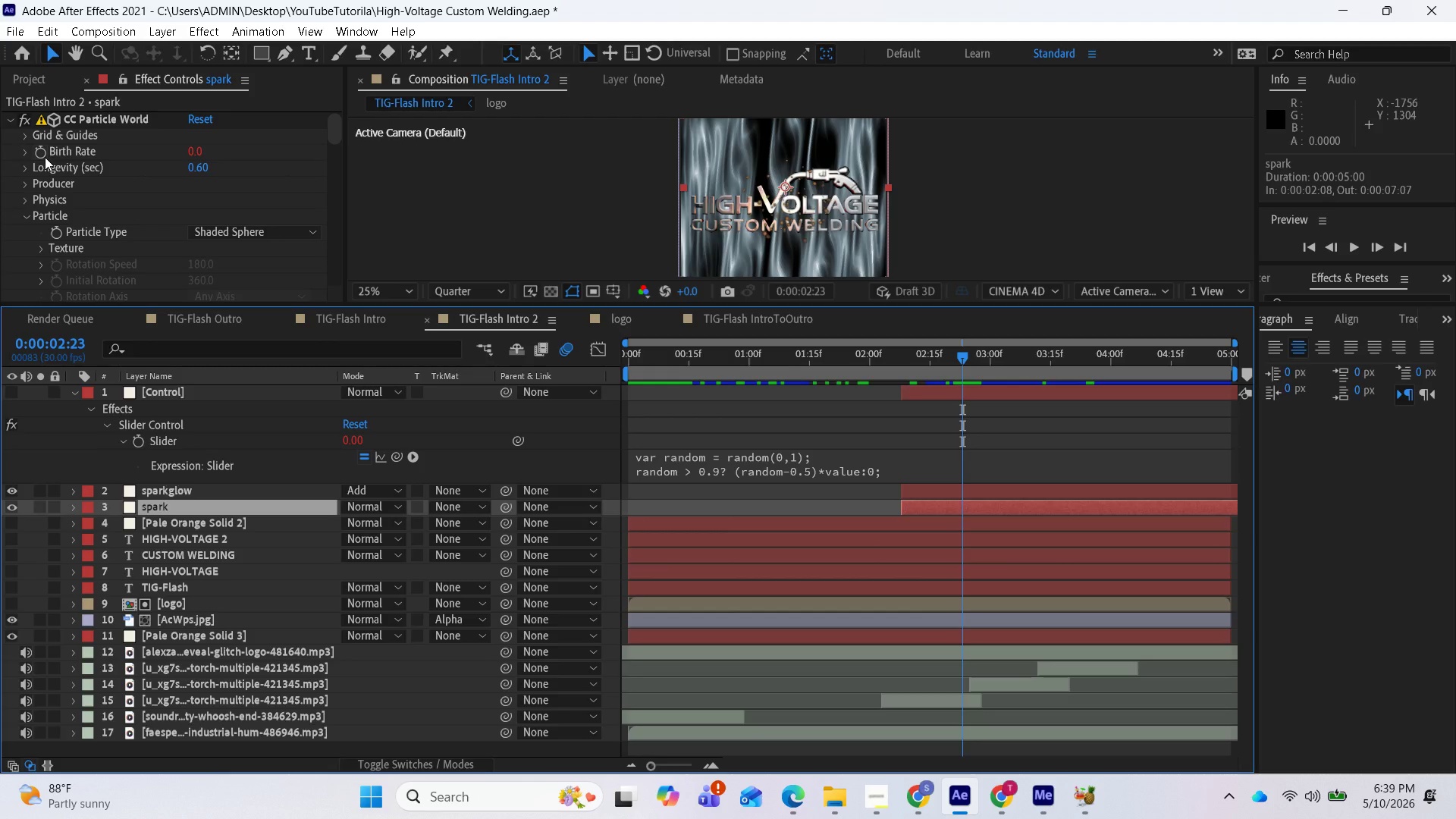 
type(uuu)
 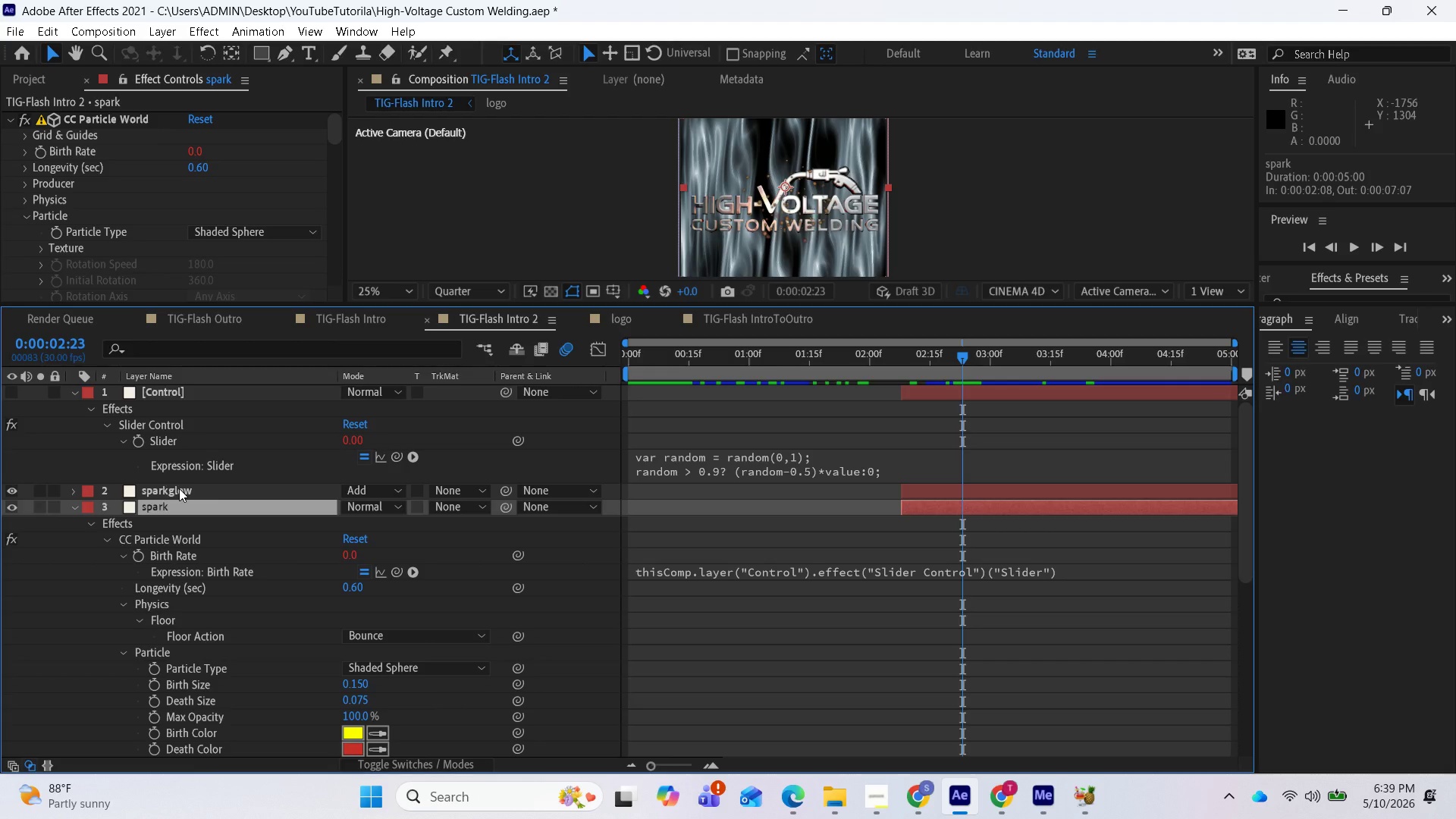 
wait(6.44)
 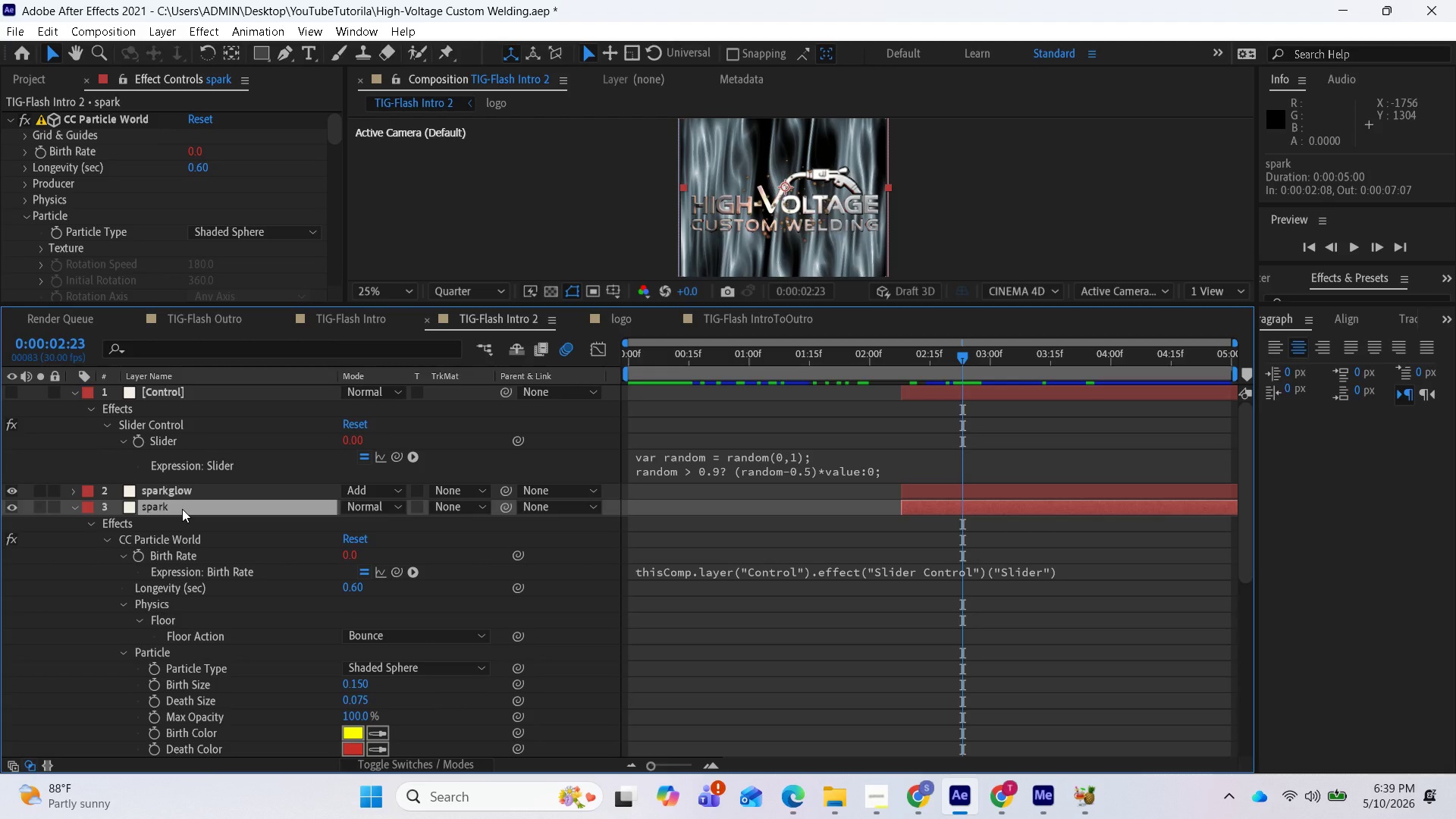 
left_click([124, 657])
 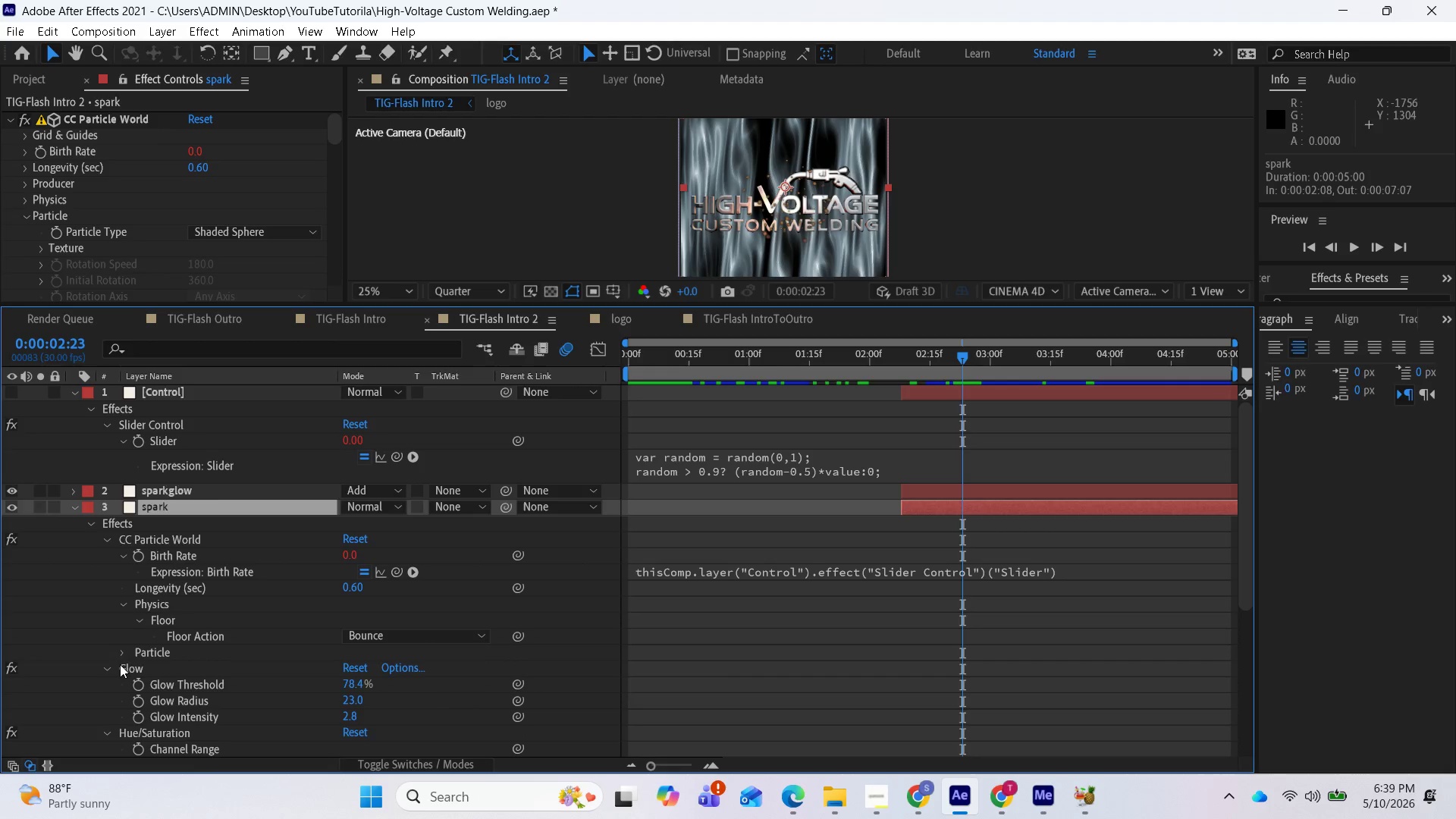 
left_click([108, 668])
 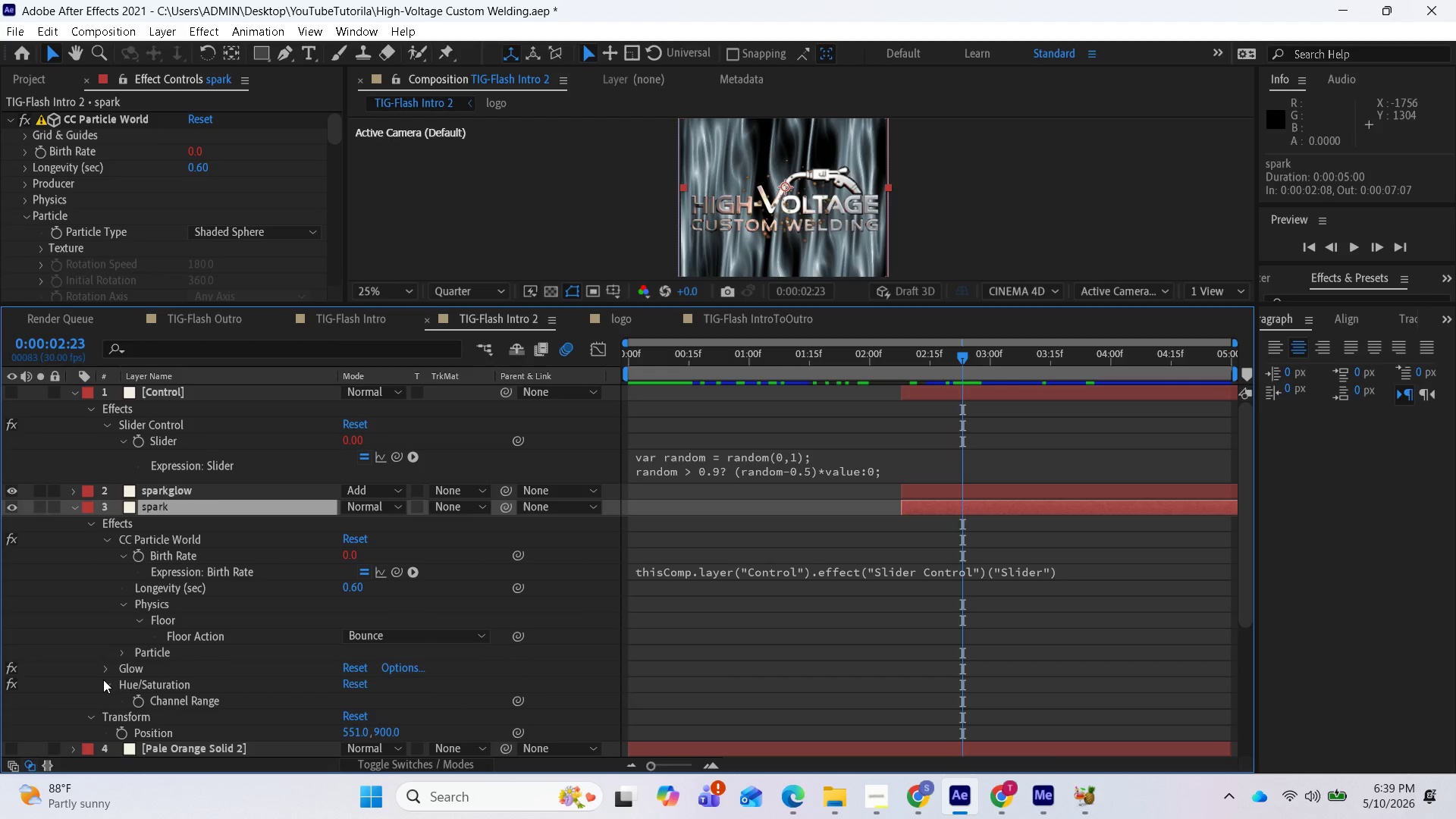 
left_click([103, 680])
 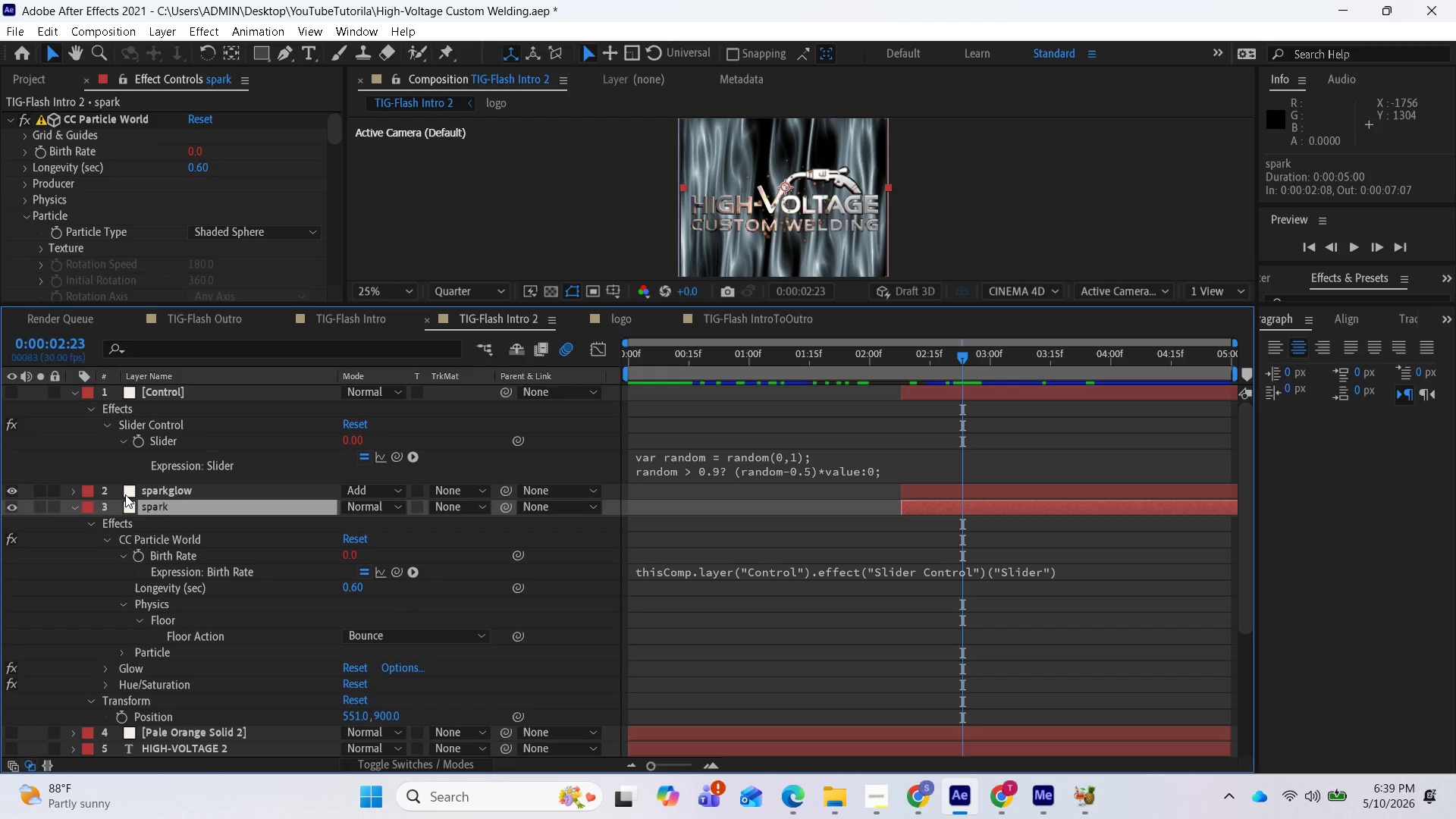 
left_click([87, 701])
 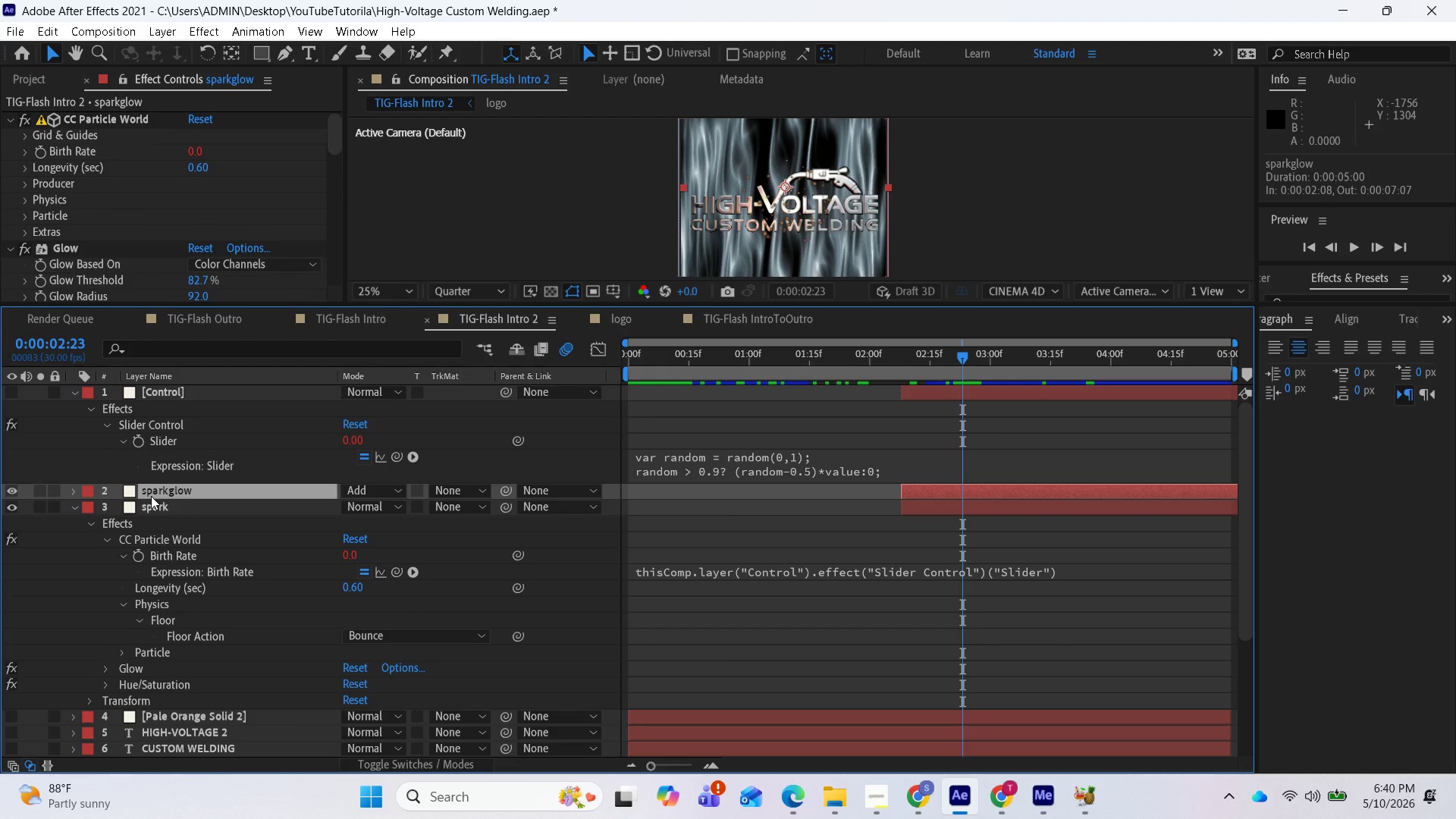 
type(uu)
 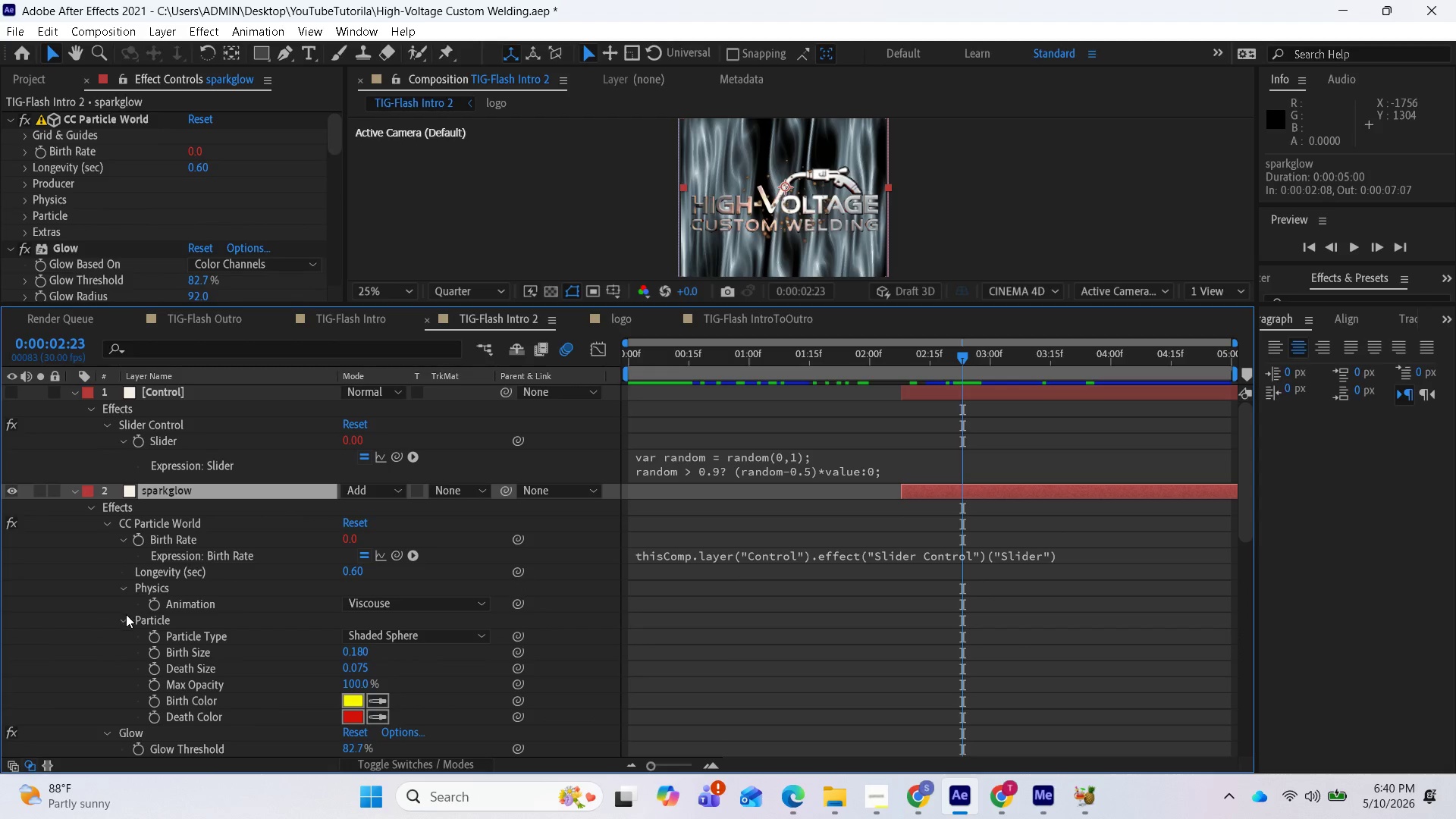 
left_click([126, 621])
 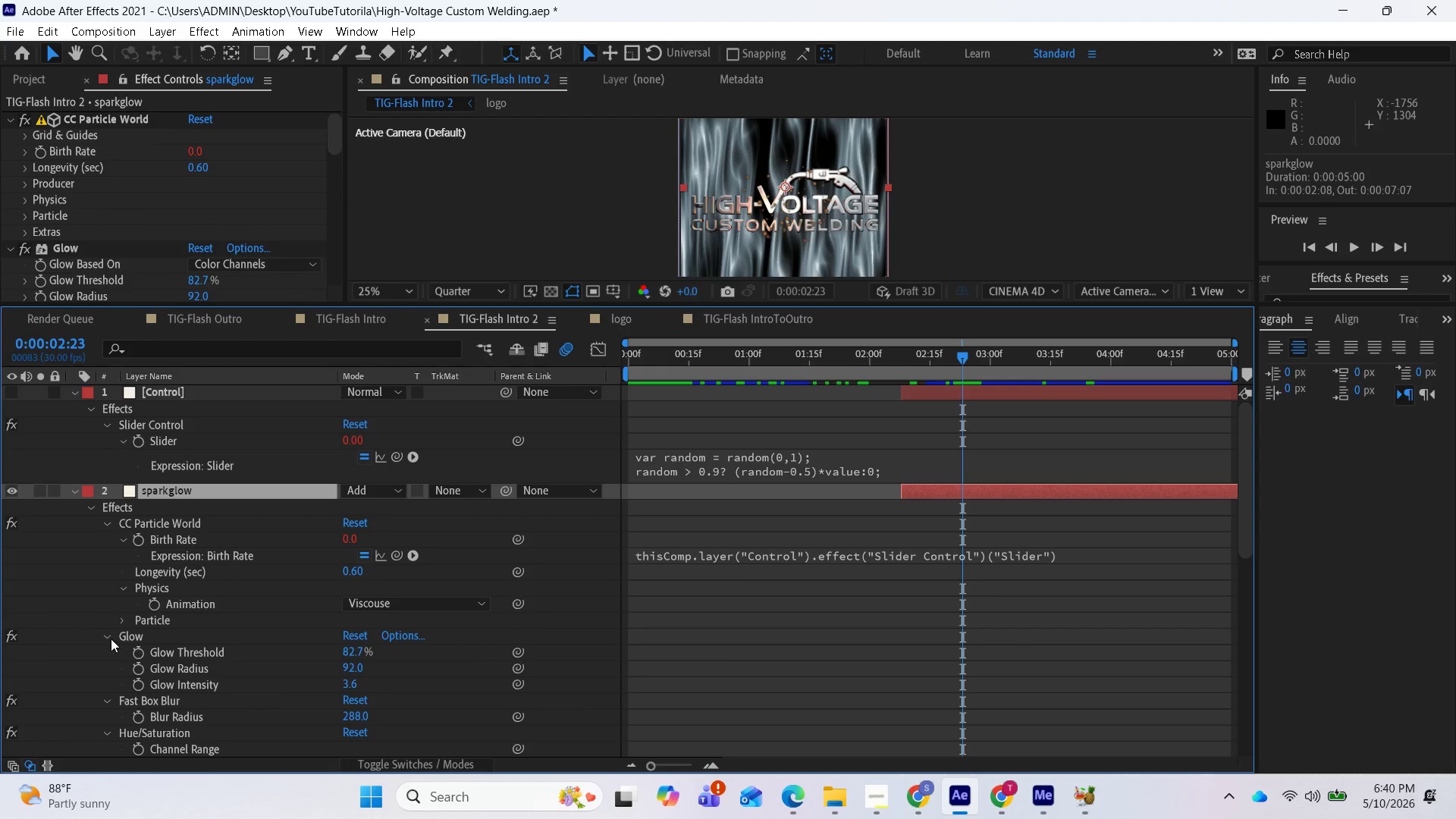 
left_click([109, 638])
 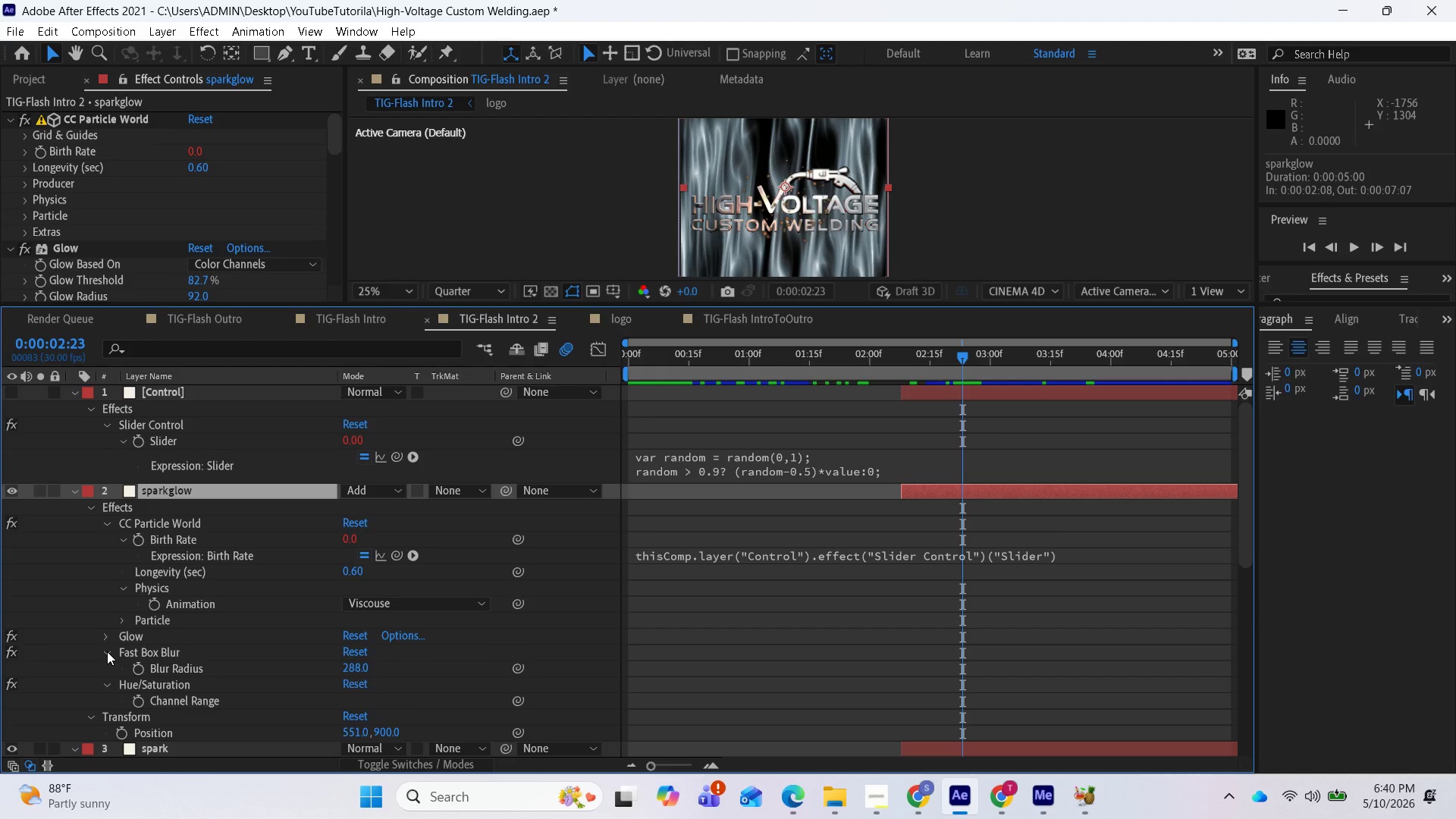 
left_click([107, 651])
 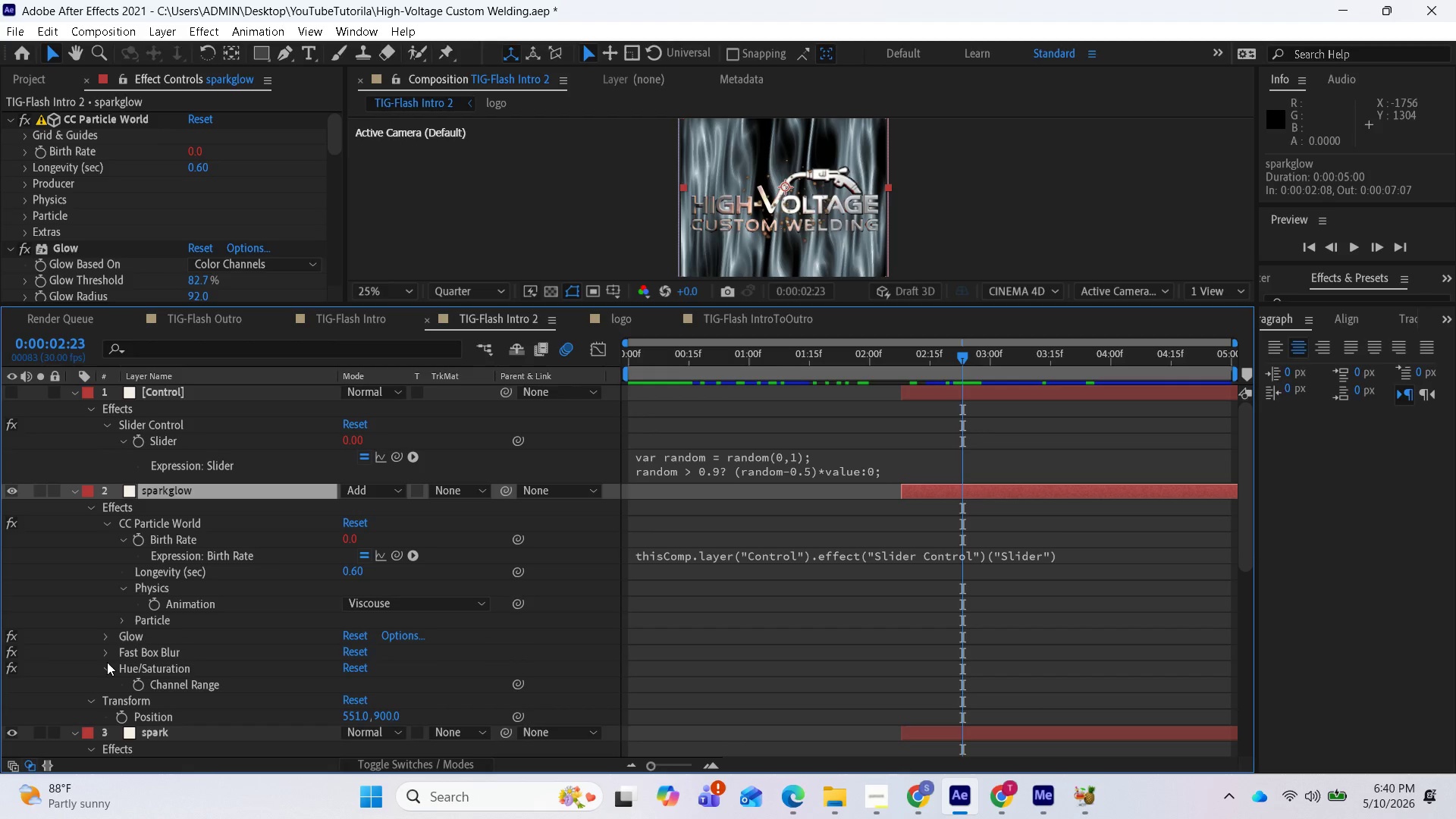 
left_click([107, 663])
 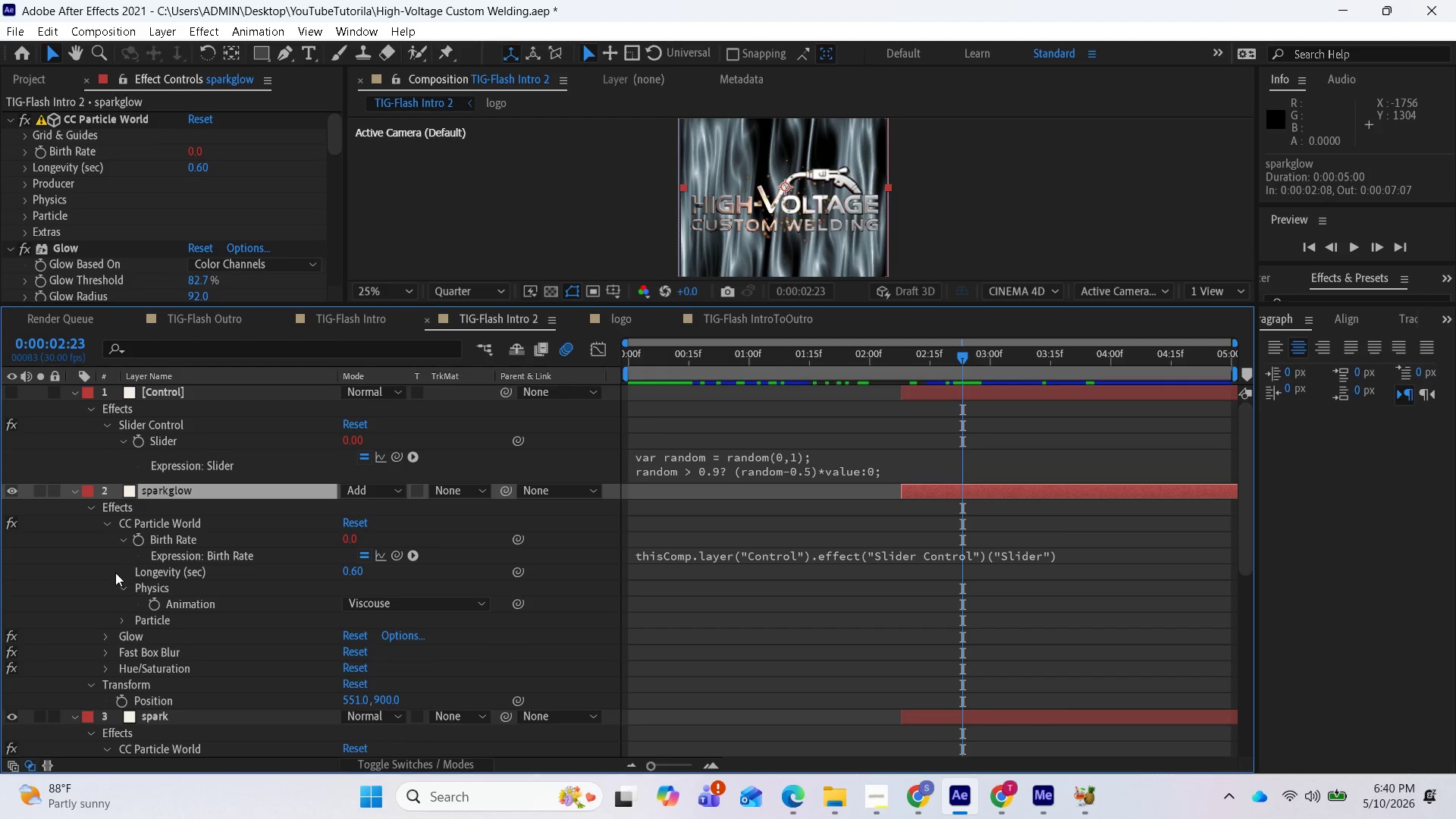 
left_click([121, 588])
 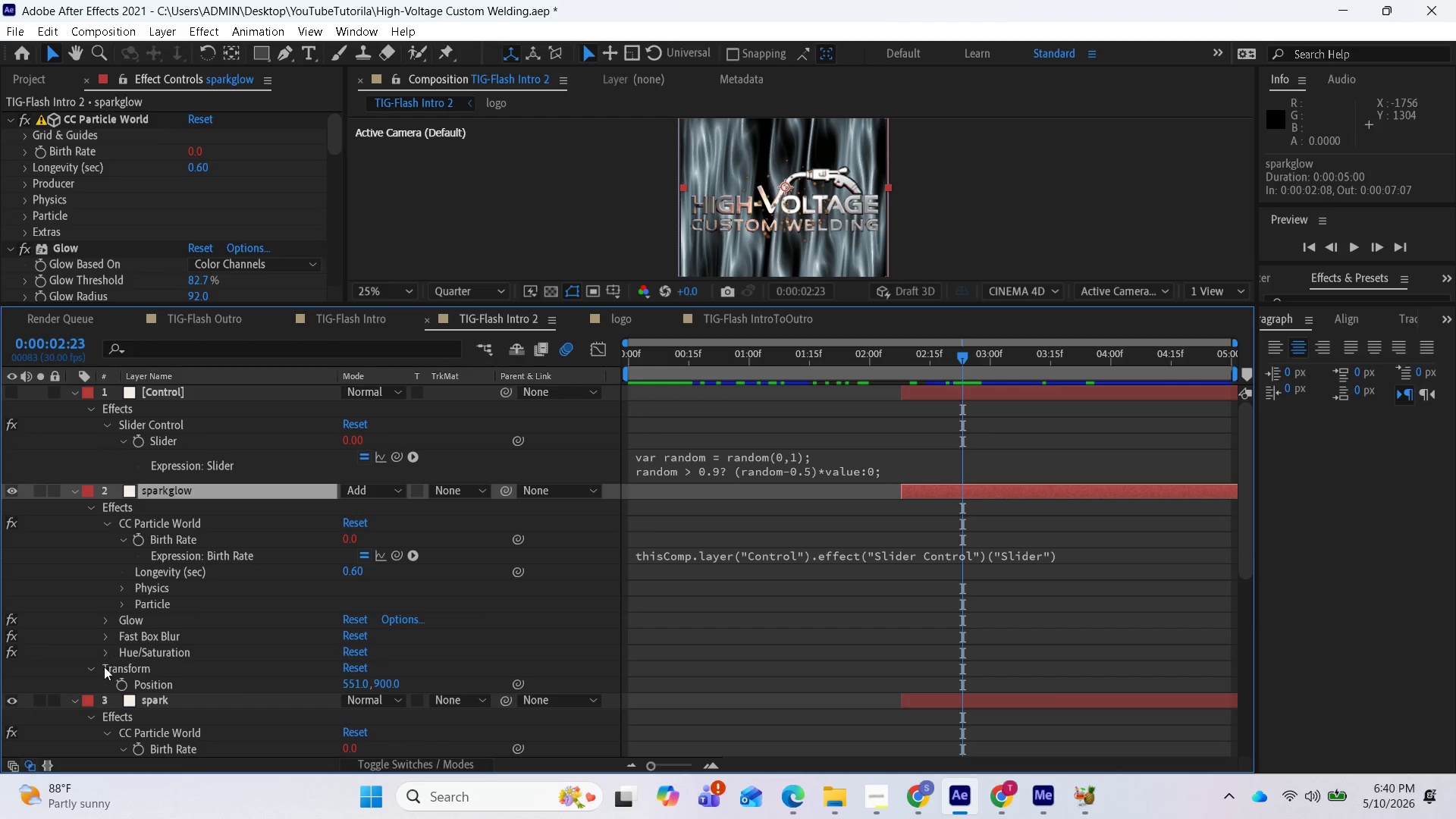 
left_click([91, 668])
 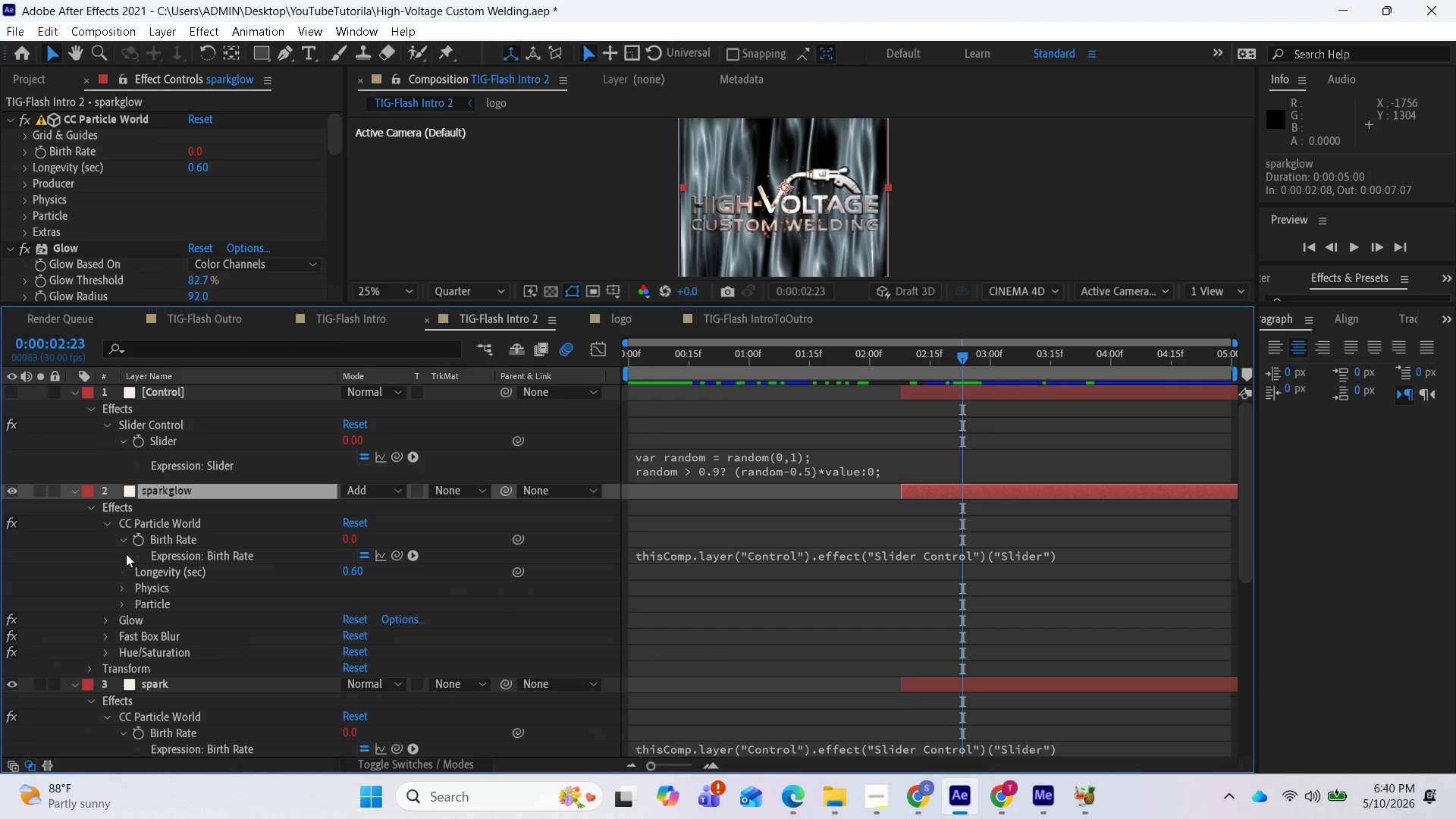 
scroll: coordinate [199, 734], scroll_direction: down, amount: 2.0
 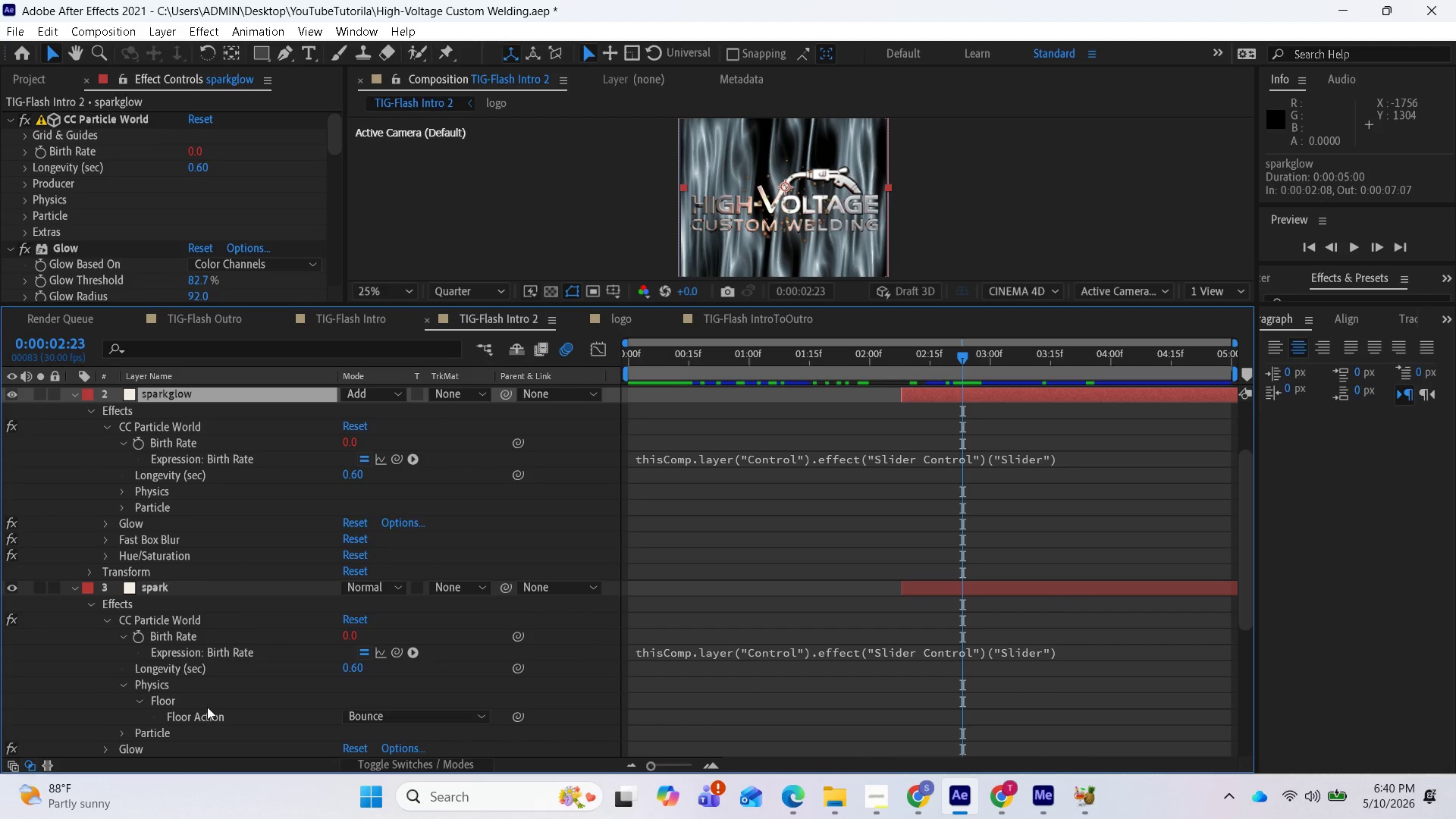 
scroll: coordinate [212, 703], scroll_direction: up, amount: 1.0
 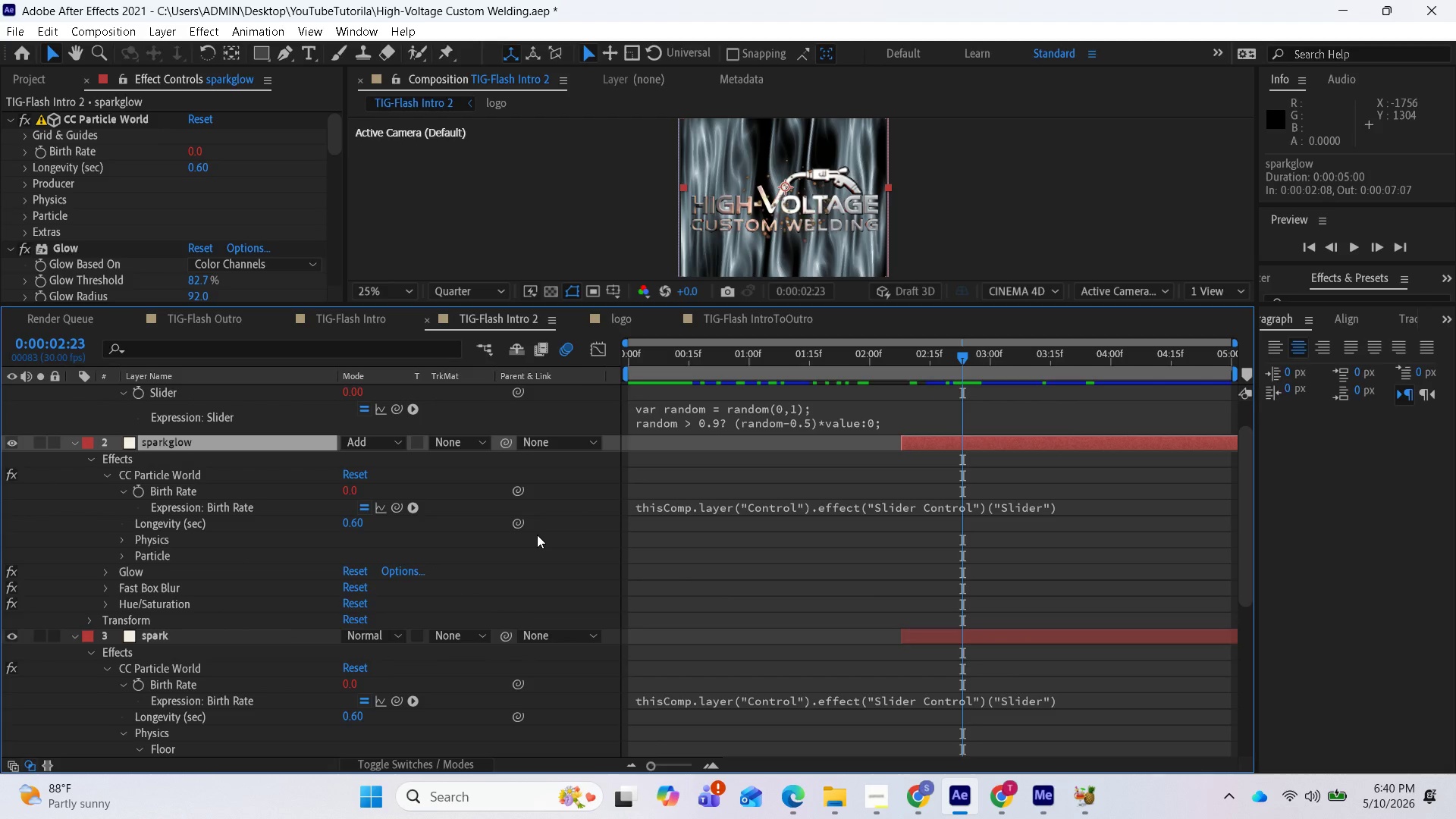 
key(PrintScreen)
 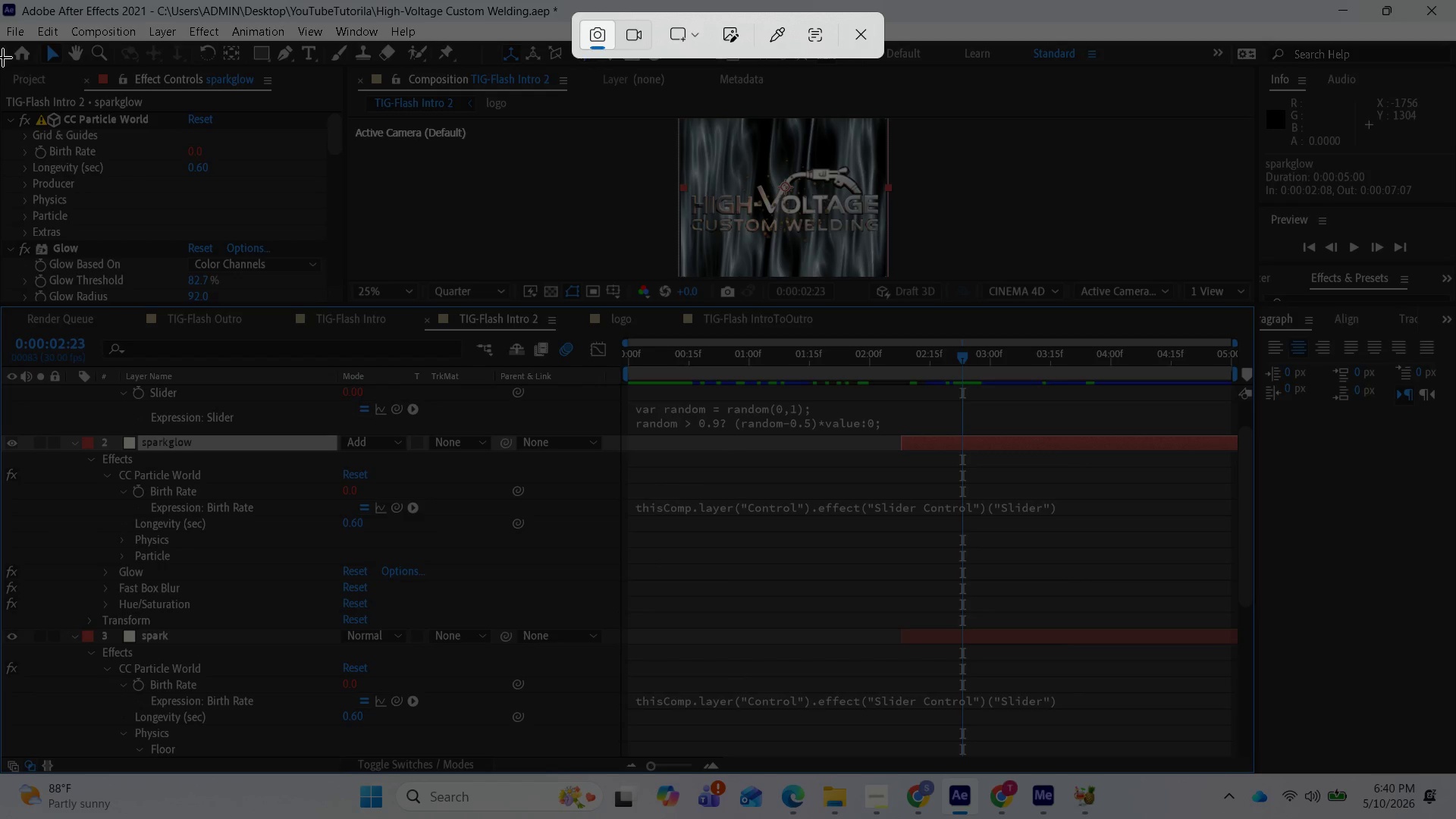 
left_click_drag(start_coordinate=[3, 48], to_coordinate=[1253, 746])
 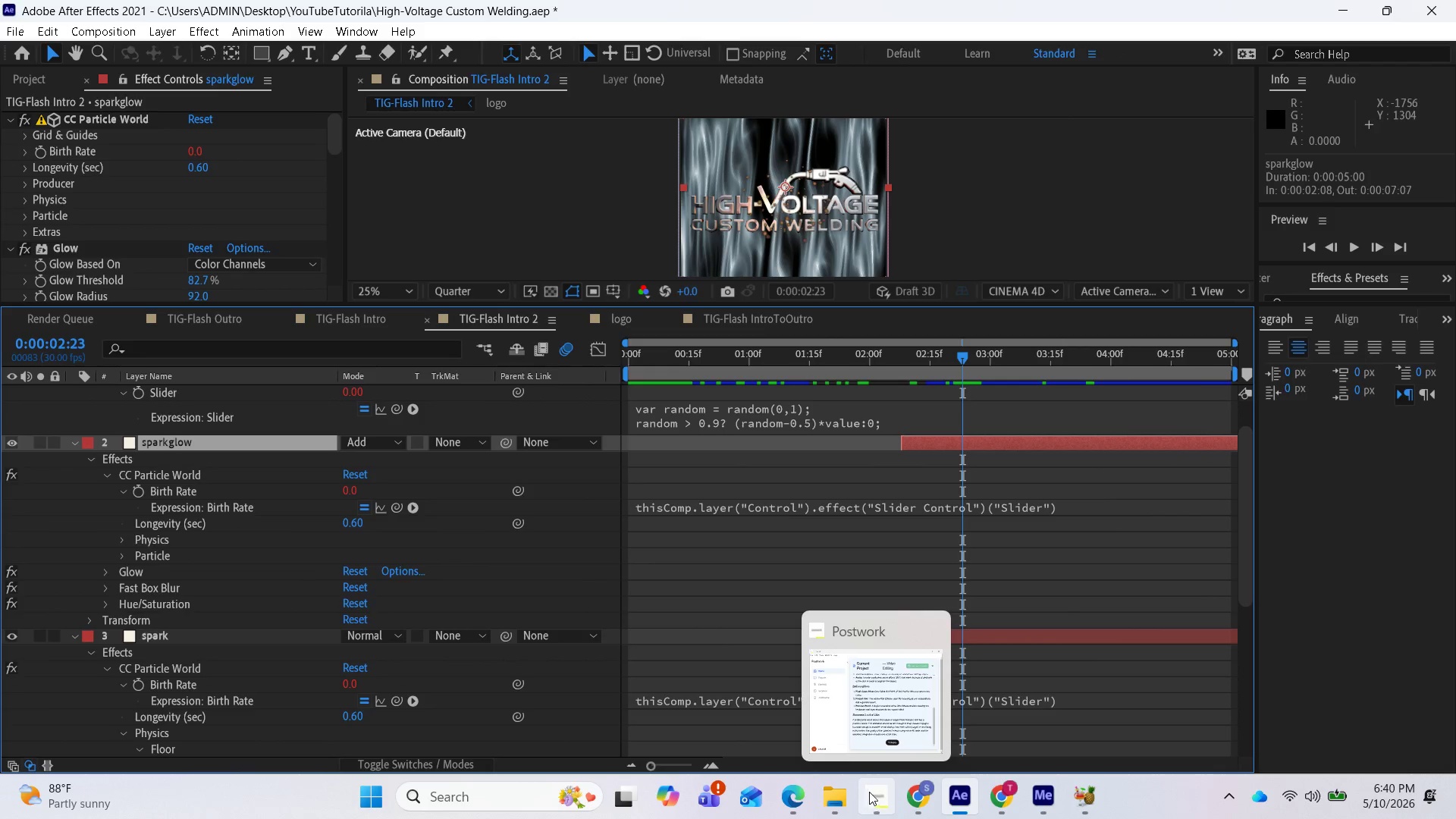 
wait(5.16)
 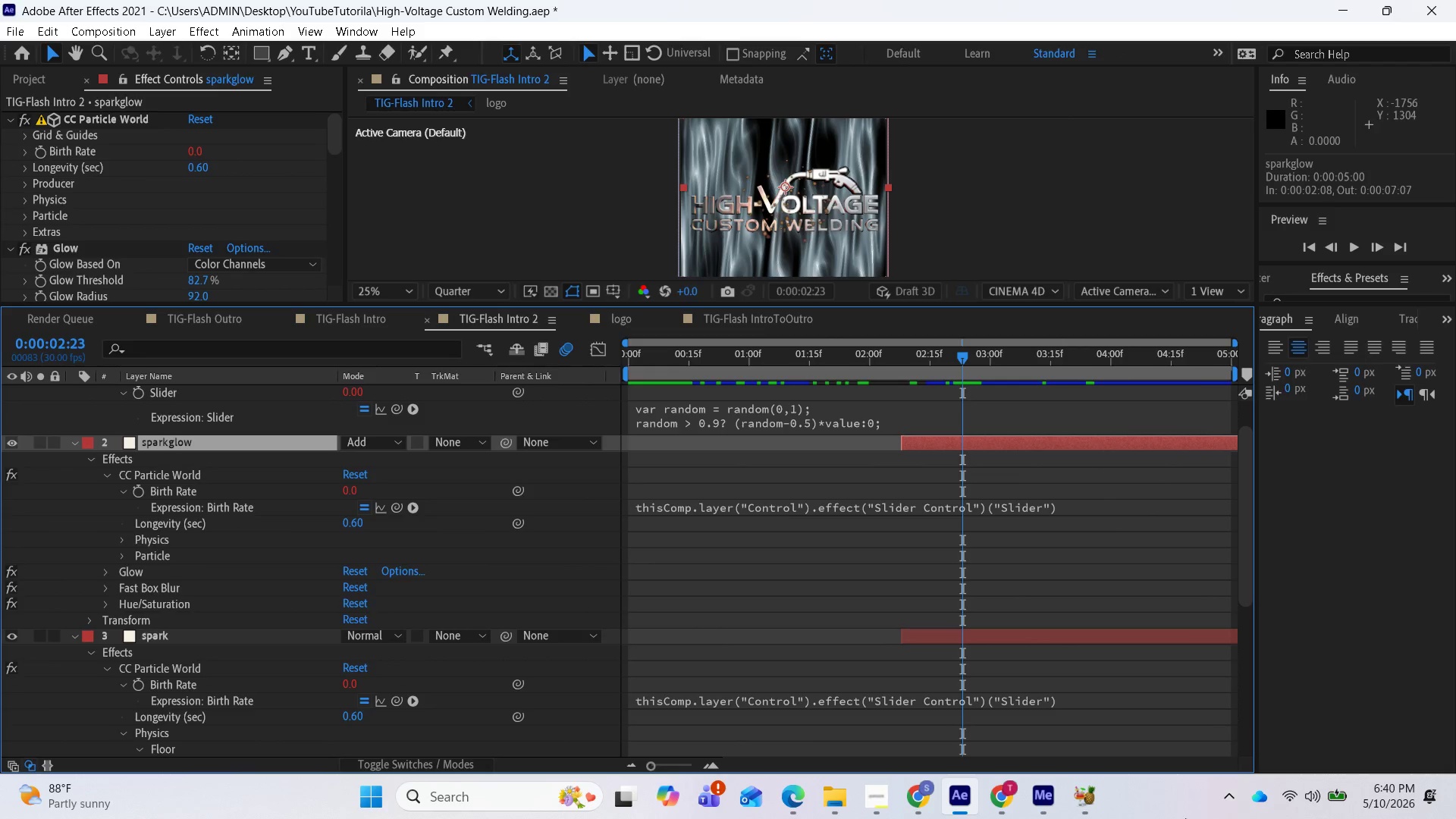 
left_click([1010, 805])
 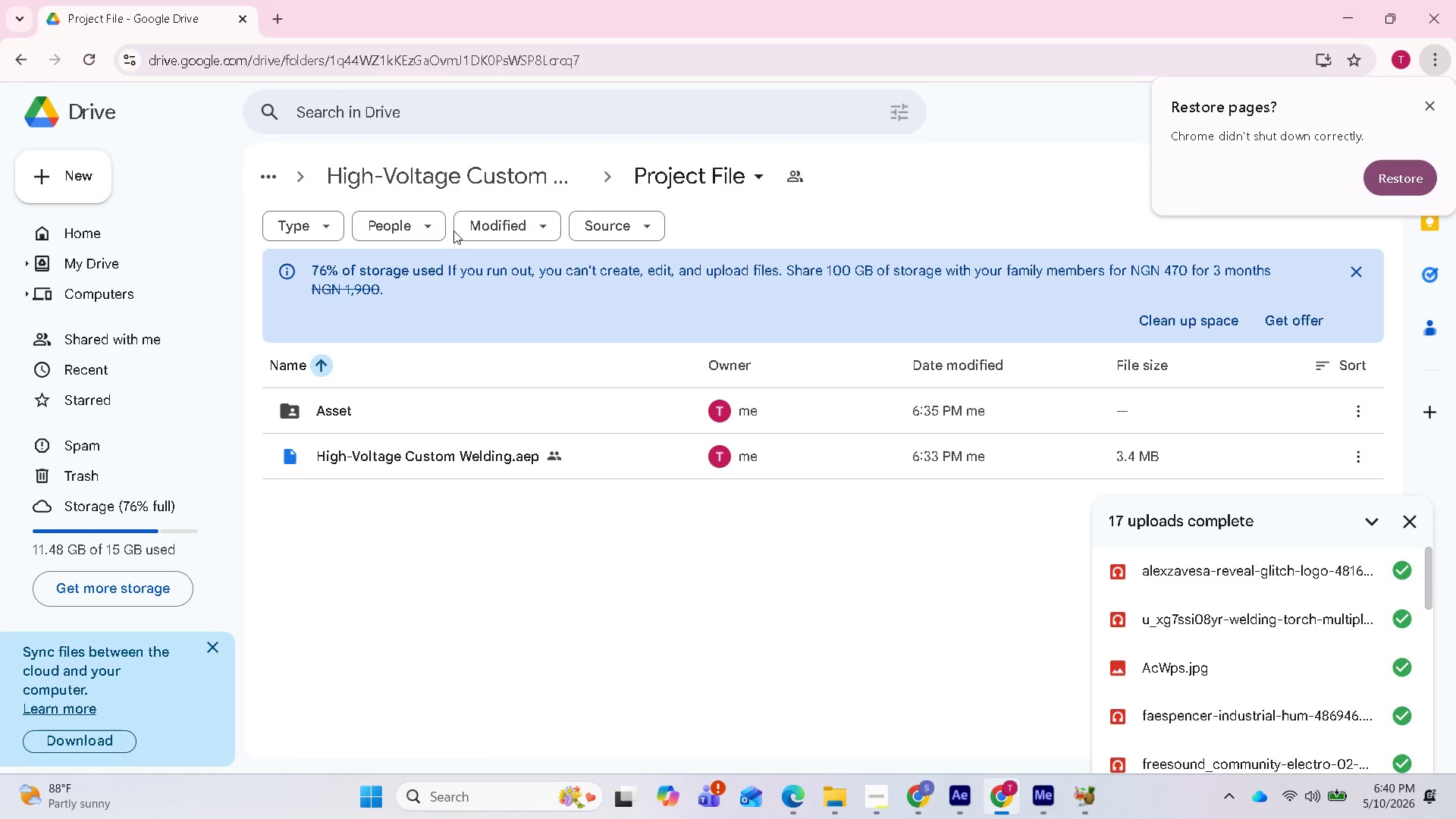 
left_click([453, 180])
 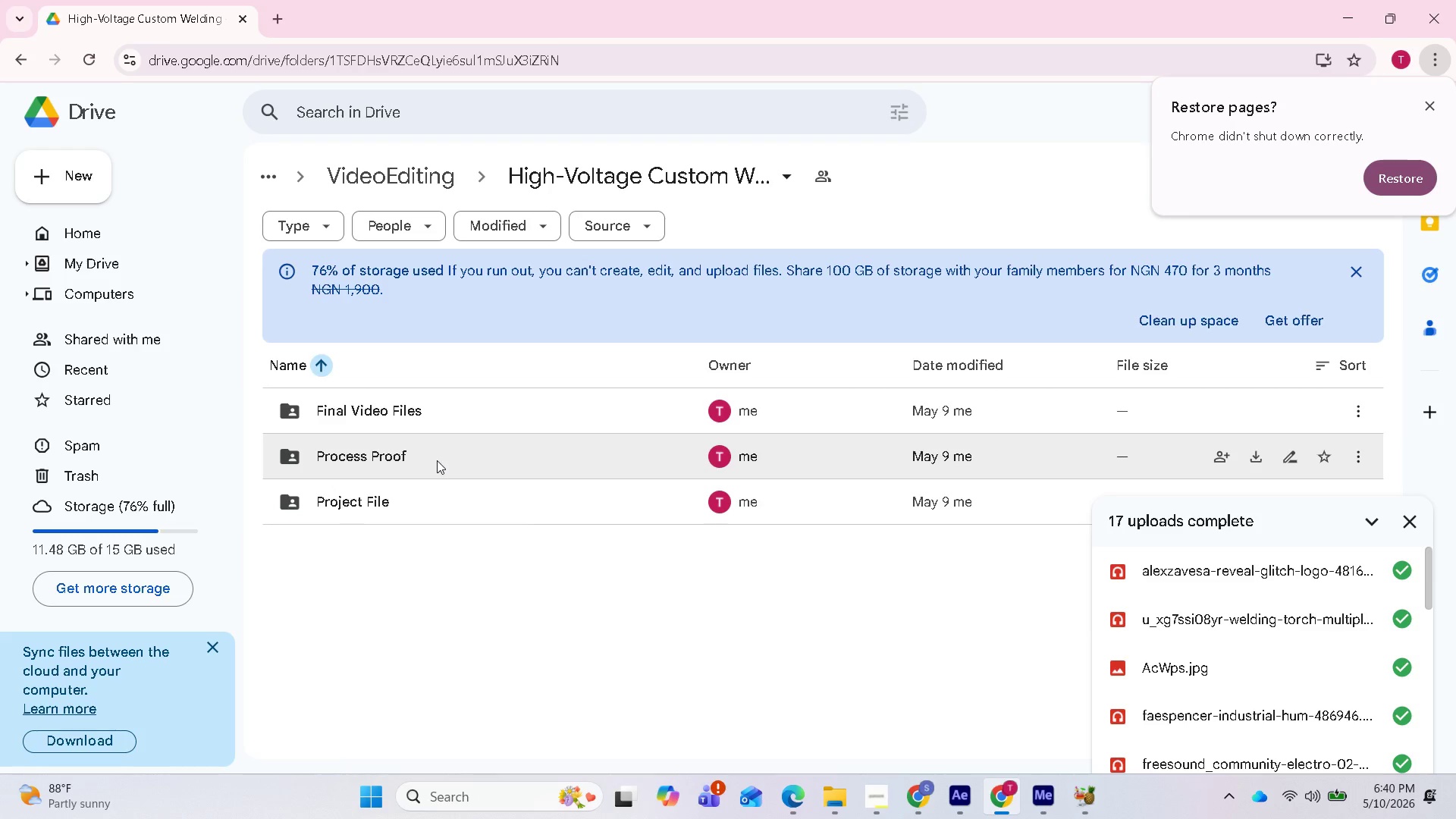 
double_click([437, 460])
 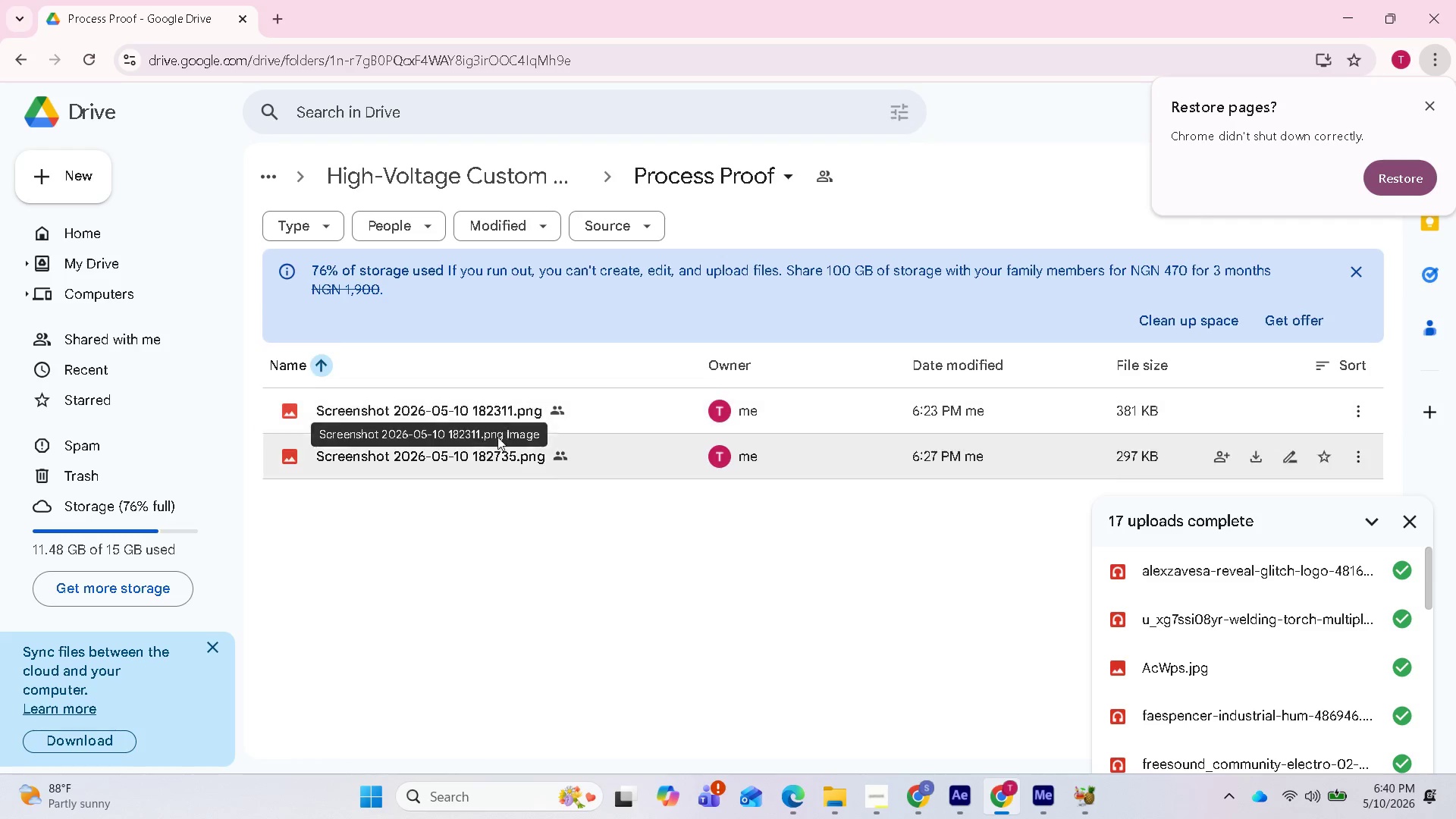 
left_click([488, 421])
 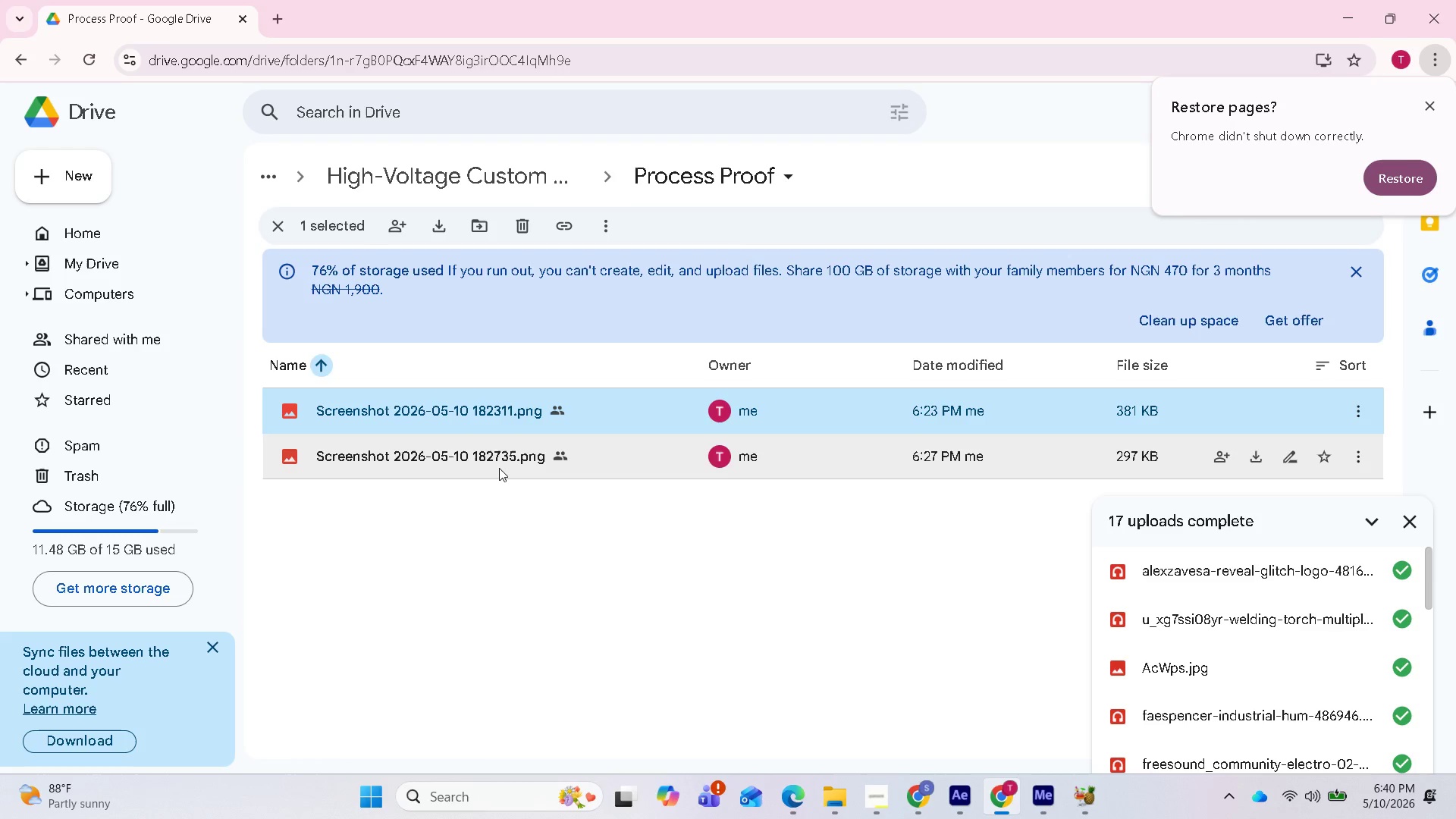 
hold_key(key=ShiftLeft, duration=0.81)
left_click([499, 468])
 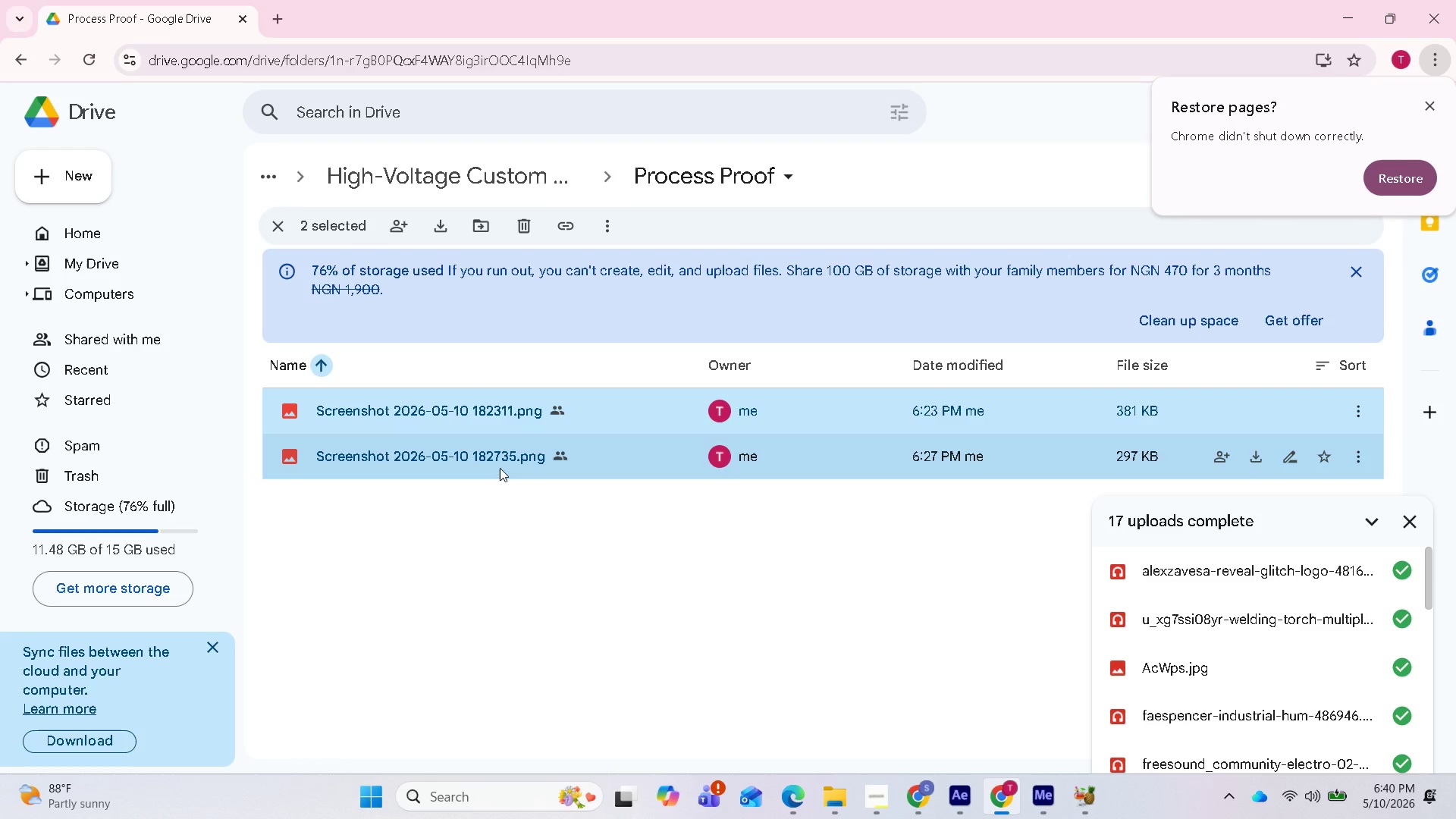 
key(Delete)
 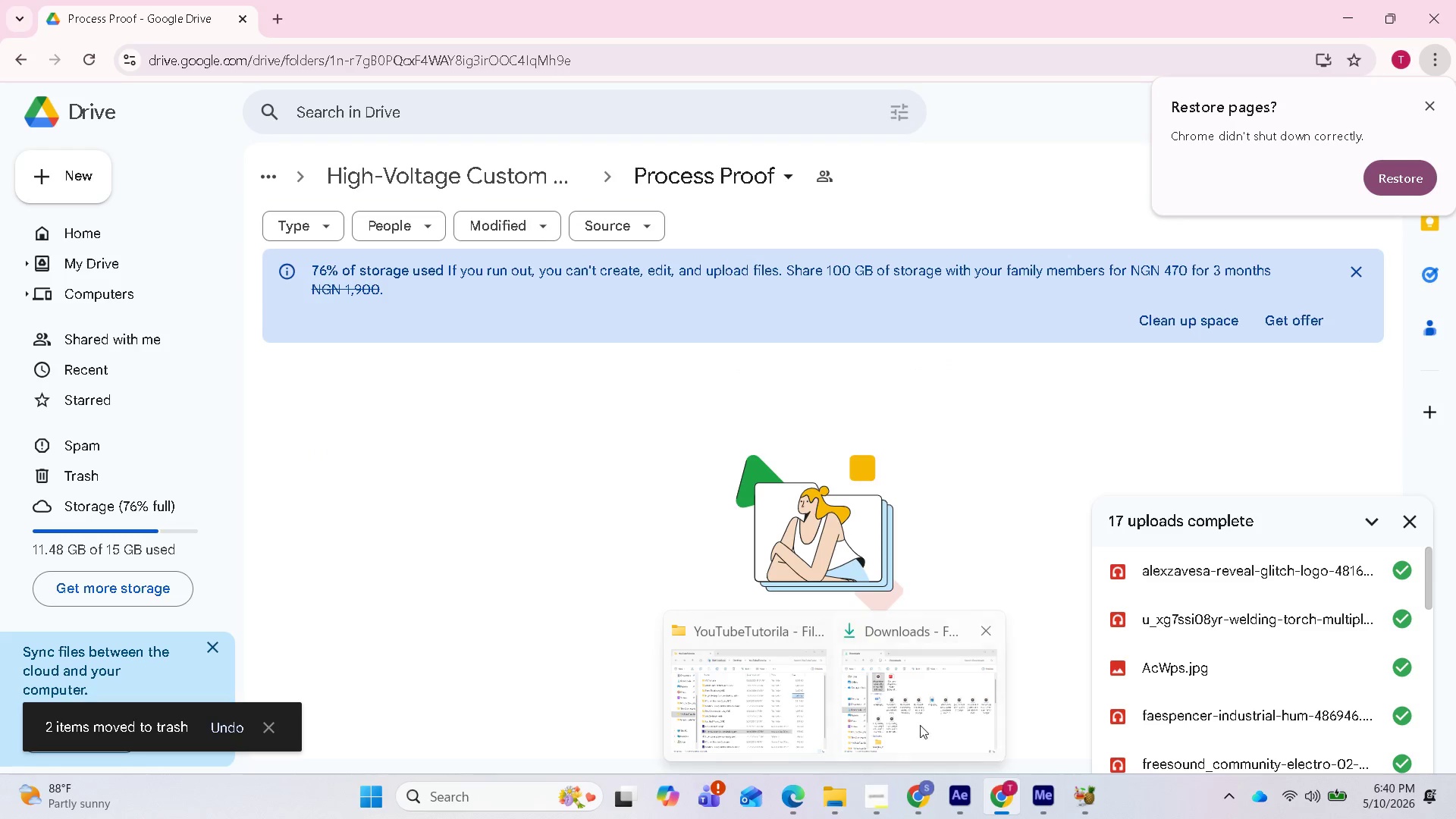 
left_click([934, 714])
 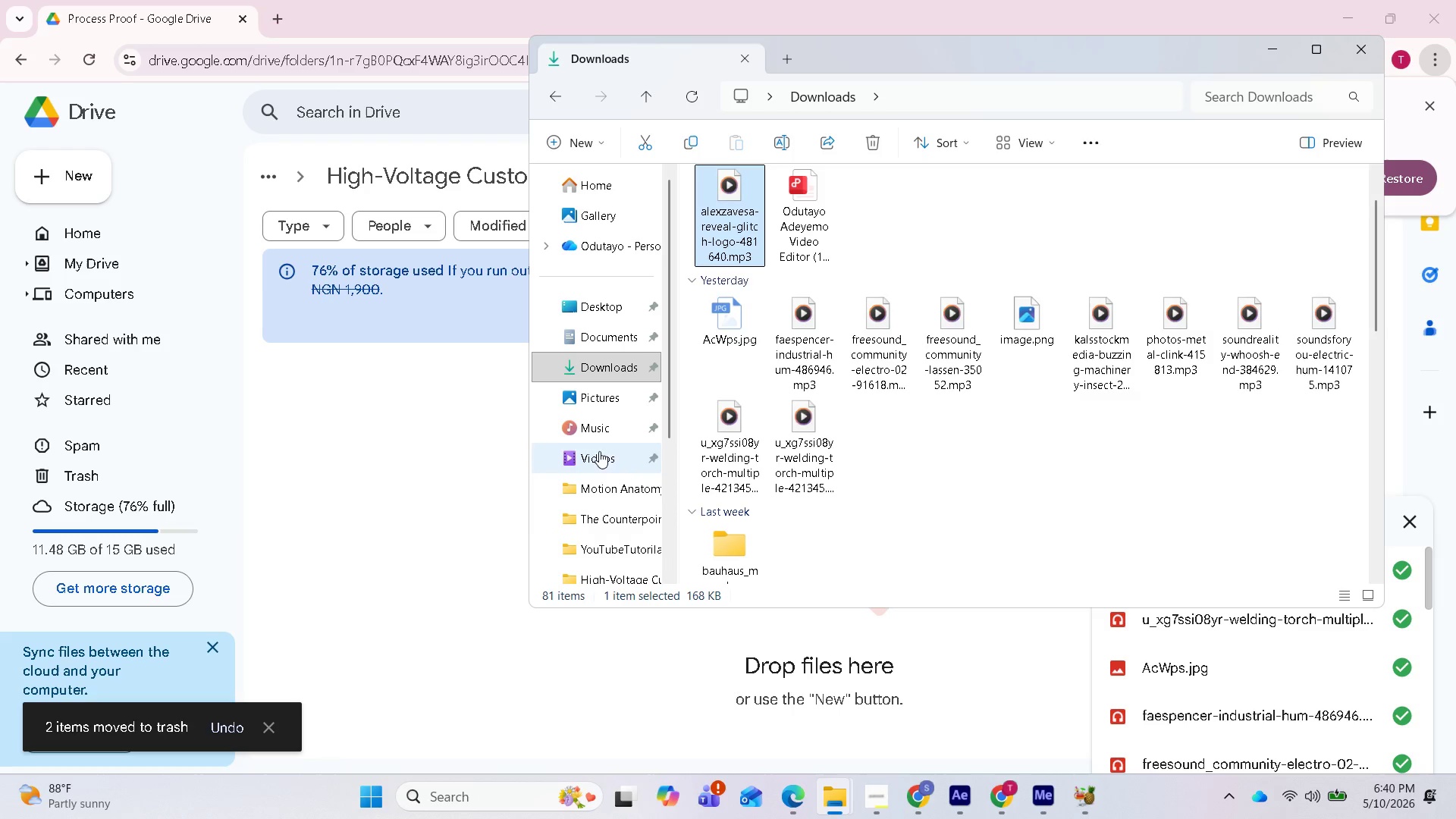 
left_click([598, 405])
 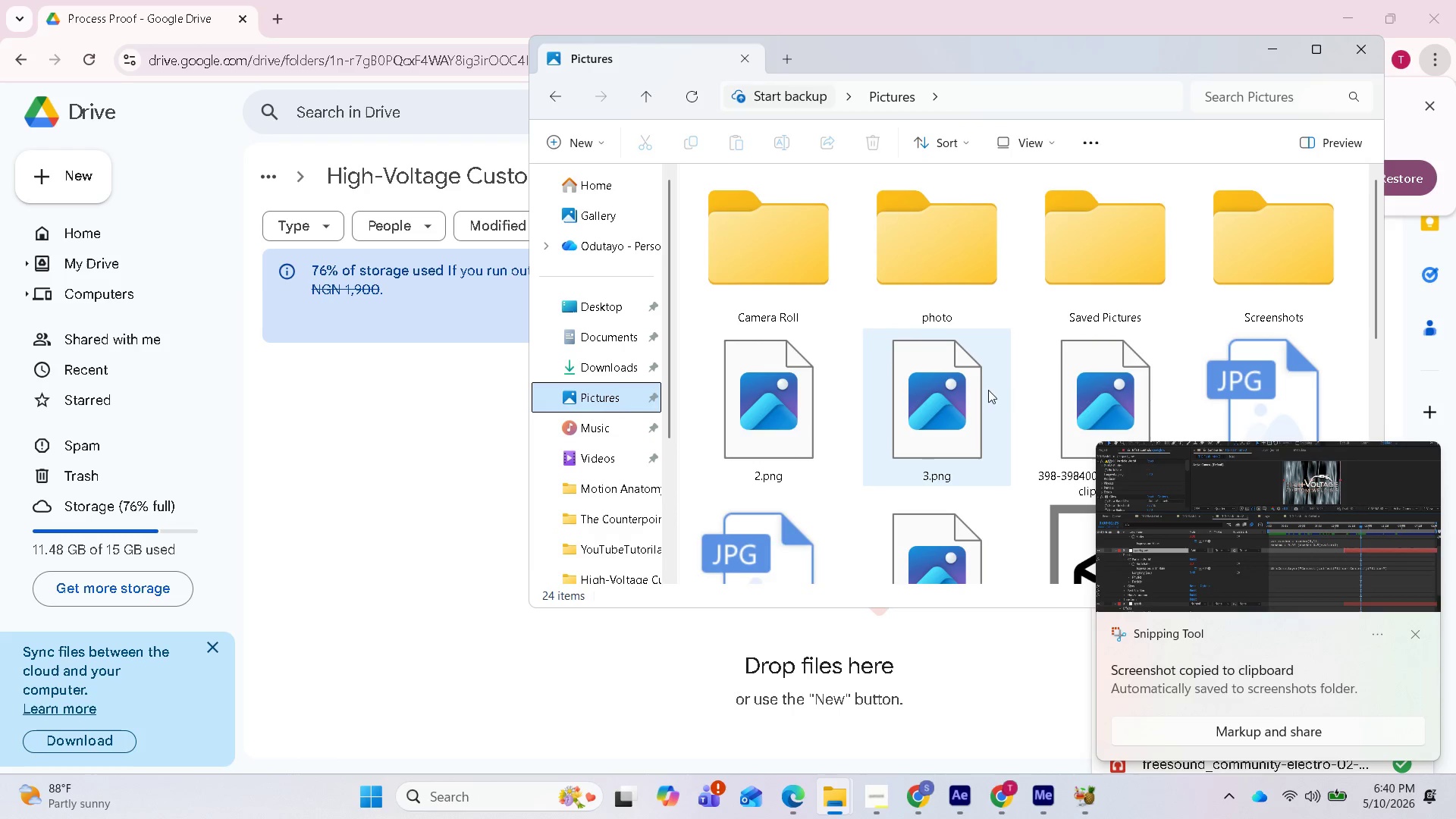 
scroll: coordinate [1020, 402], scroll_direction: down, amount: 2.0
 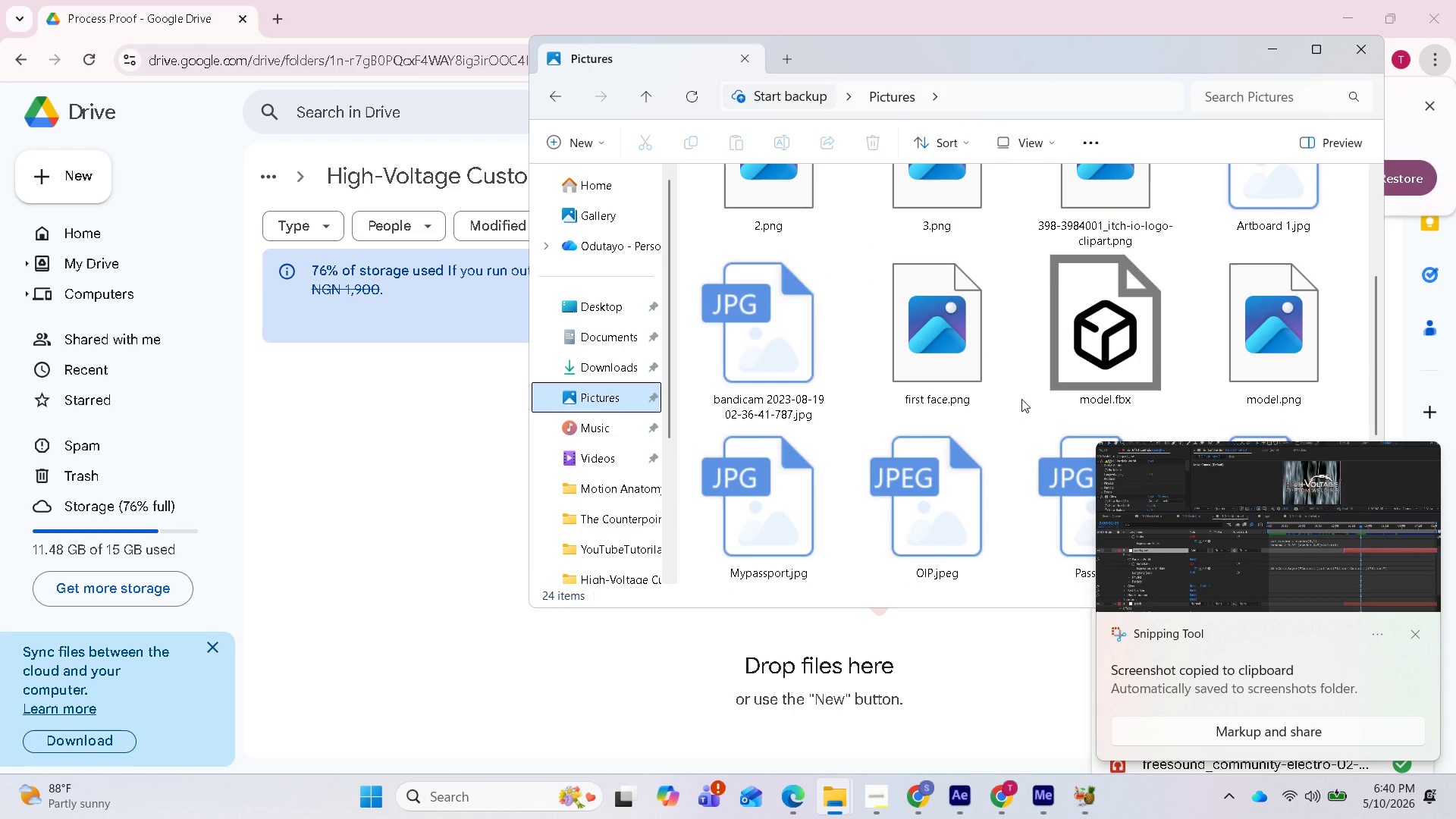 
scroll: coordinate [1066, 380], scroll_direction: up, amount: 3.0
 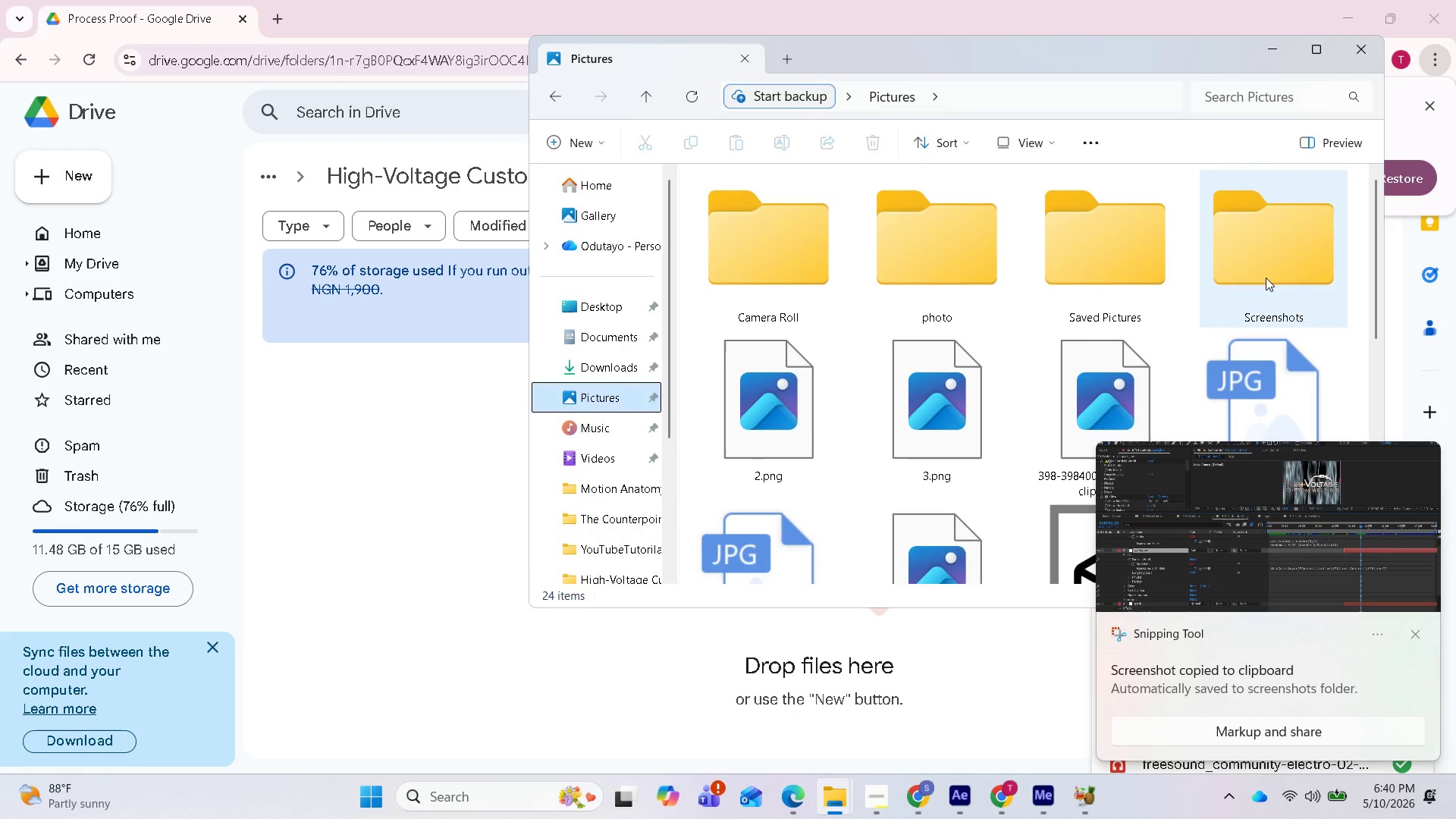 
double_click([1266, 278])
 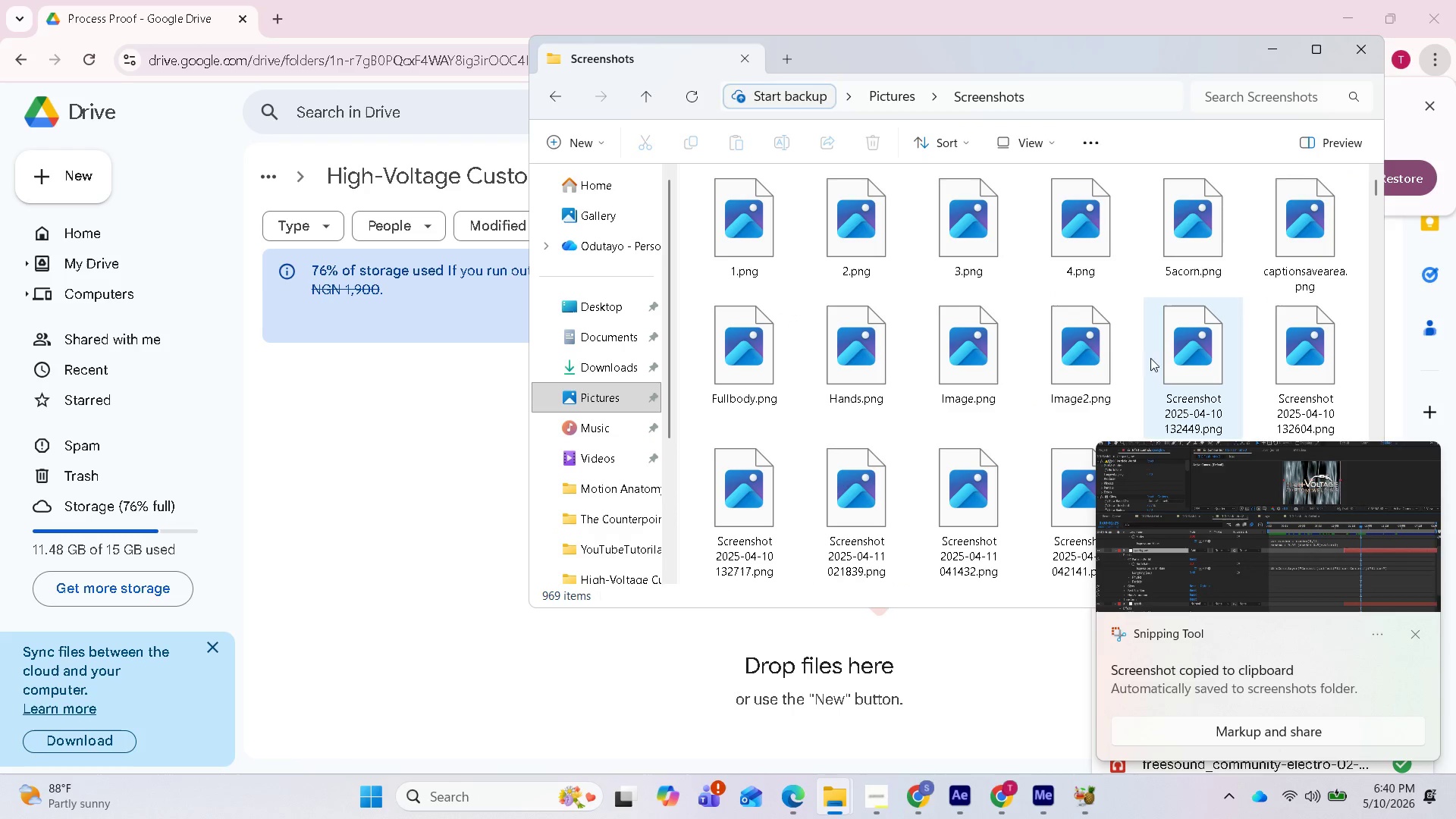 
scroll: coordinate [1060, 380], scroll_direction: down, amount: 47.0
 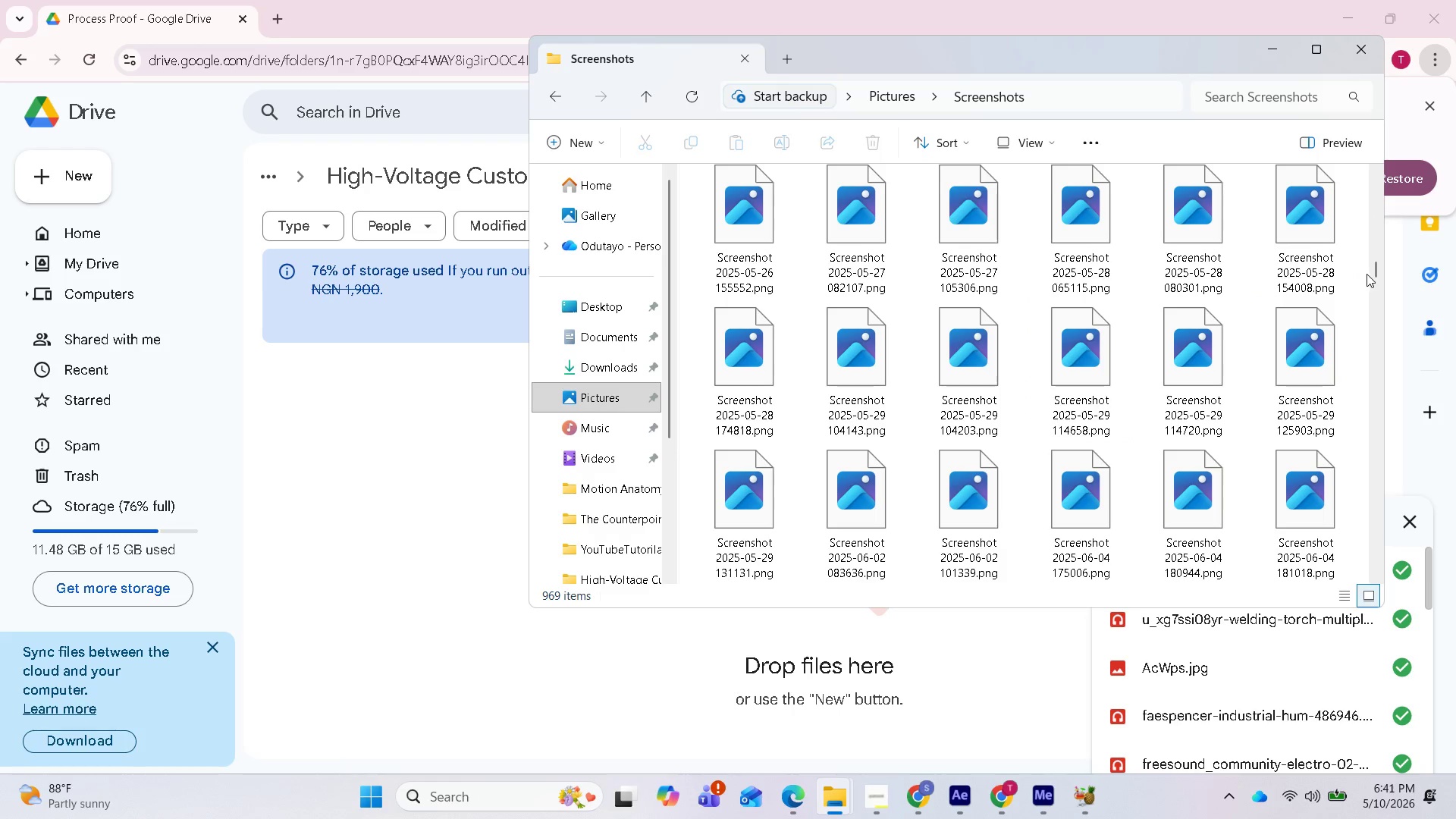 
left_click_drag(start_coordinate=[1374, 268], to_coordinate=[1374, 567])
 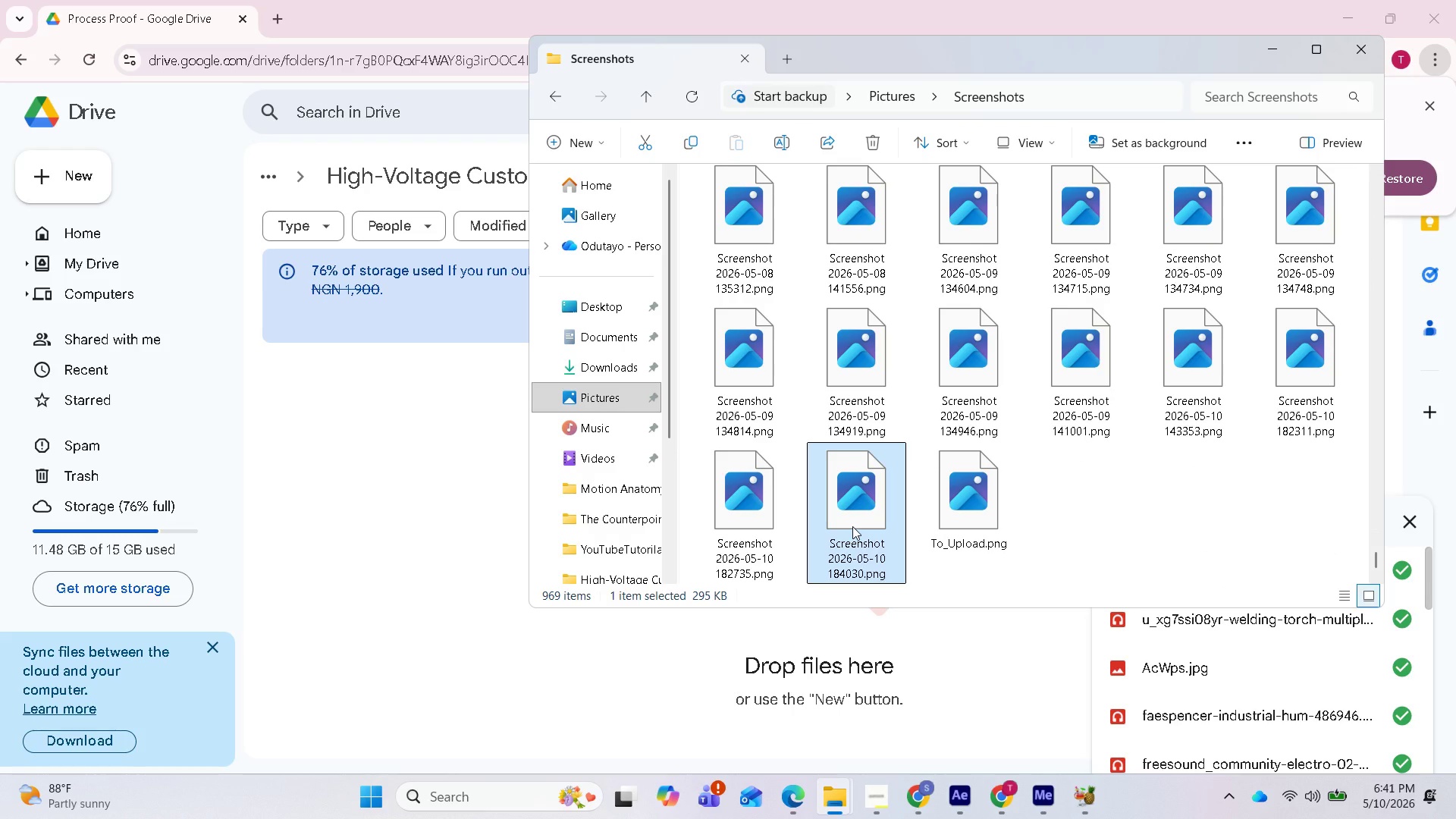 
left_click([852, 526])
 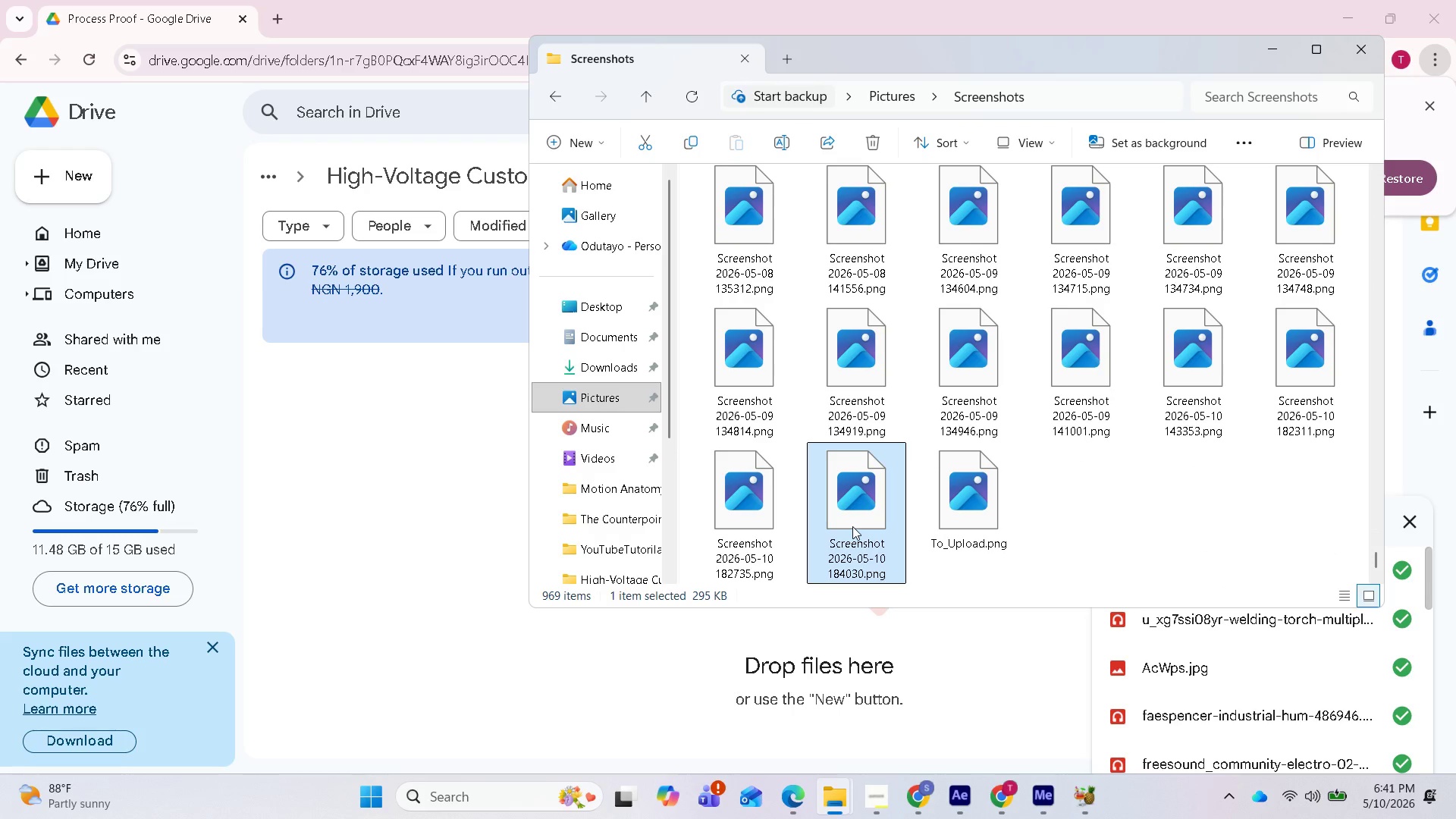 
double_click([852, 526])
 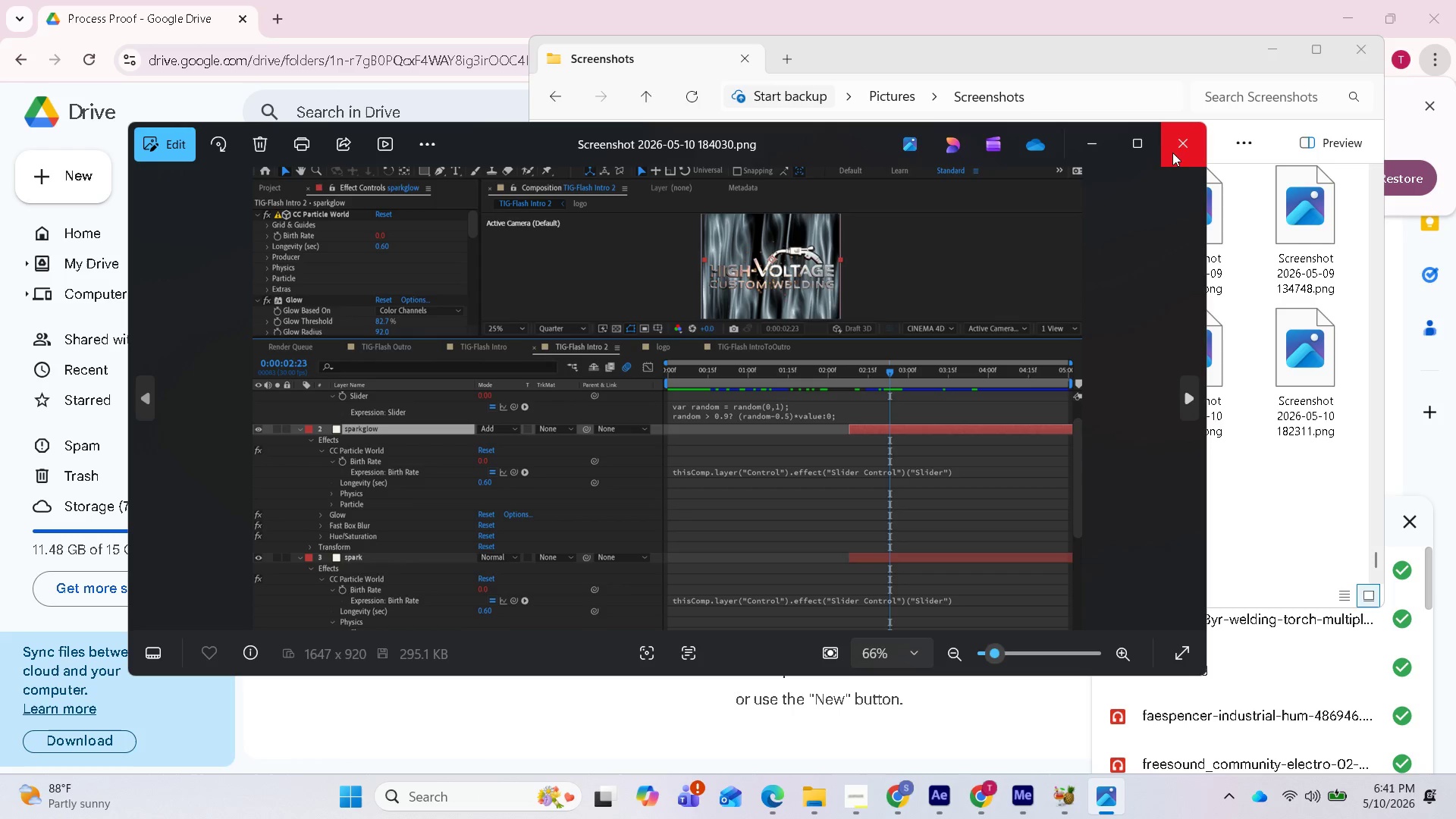 
wait(5.62)
 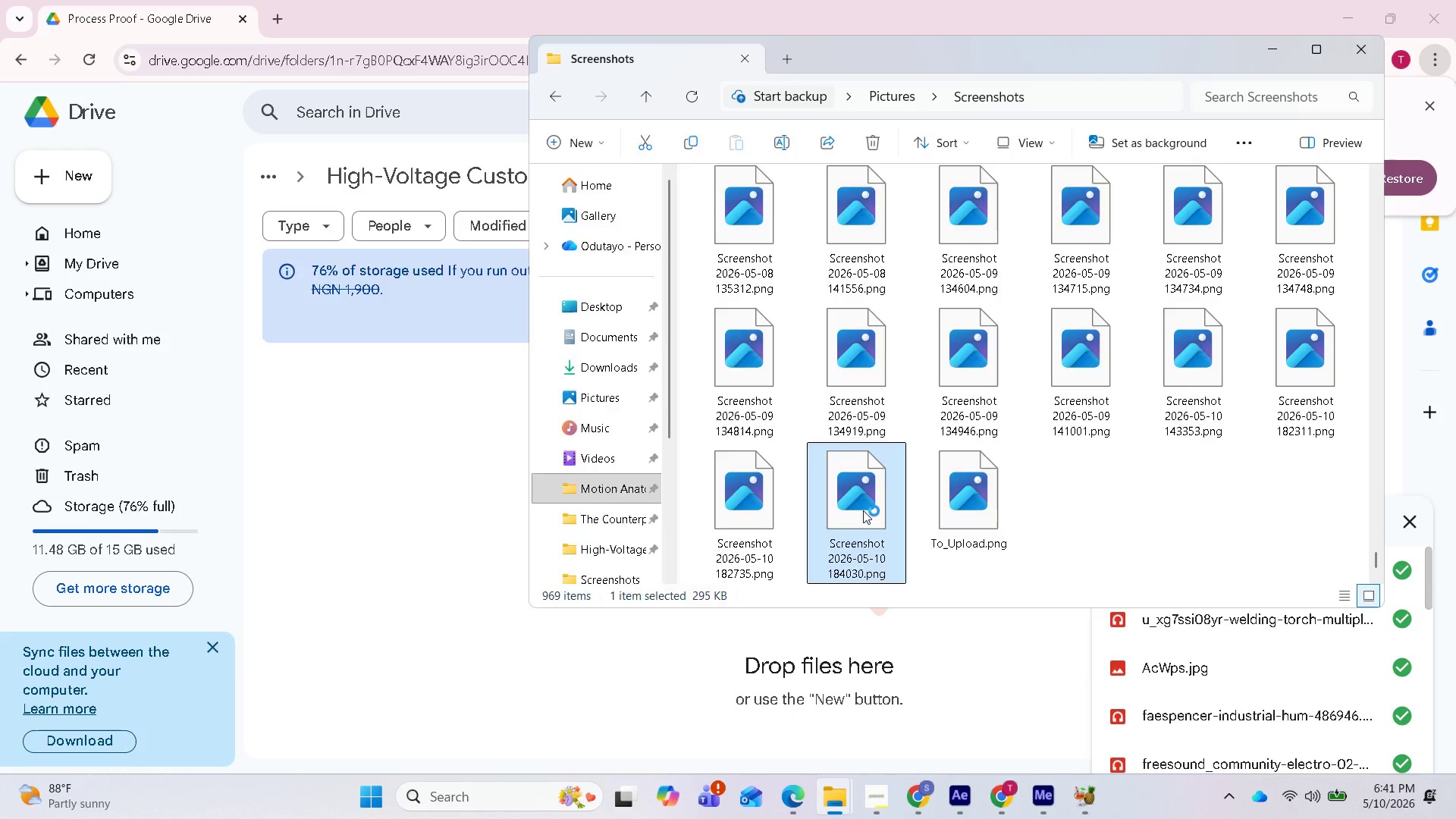 
left_click_drag(start_coordinate=[870, 524], to_coordinate=[404, 570])